 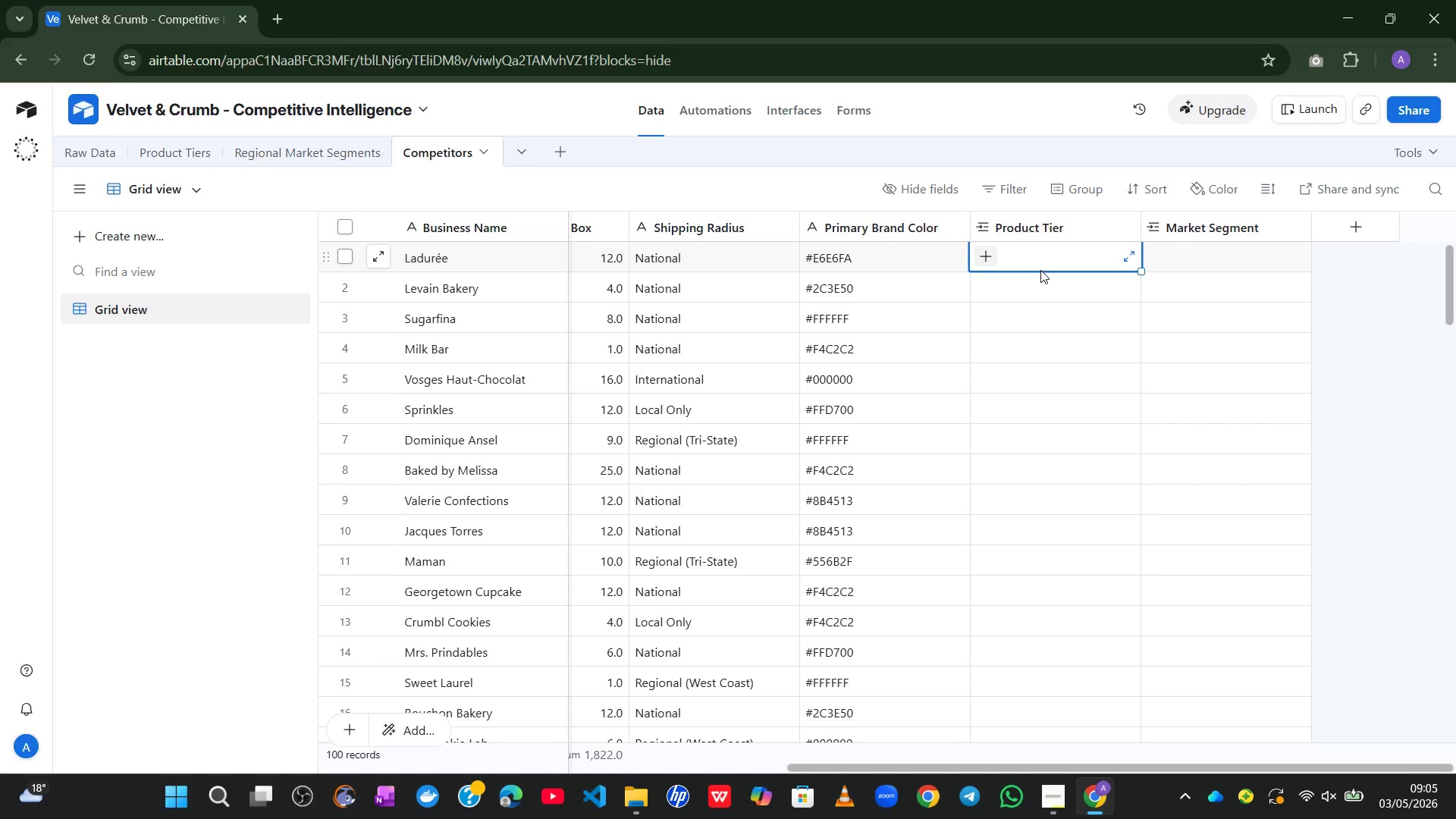 
left_click([989, 247])
 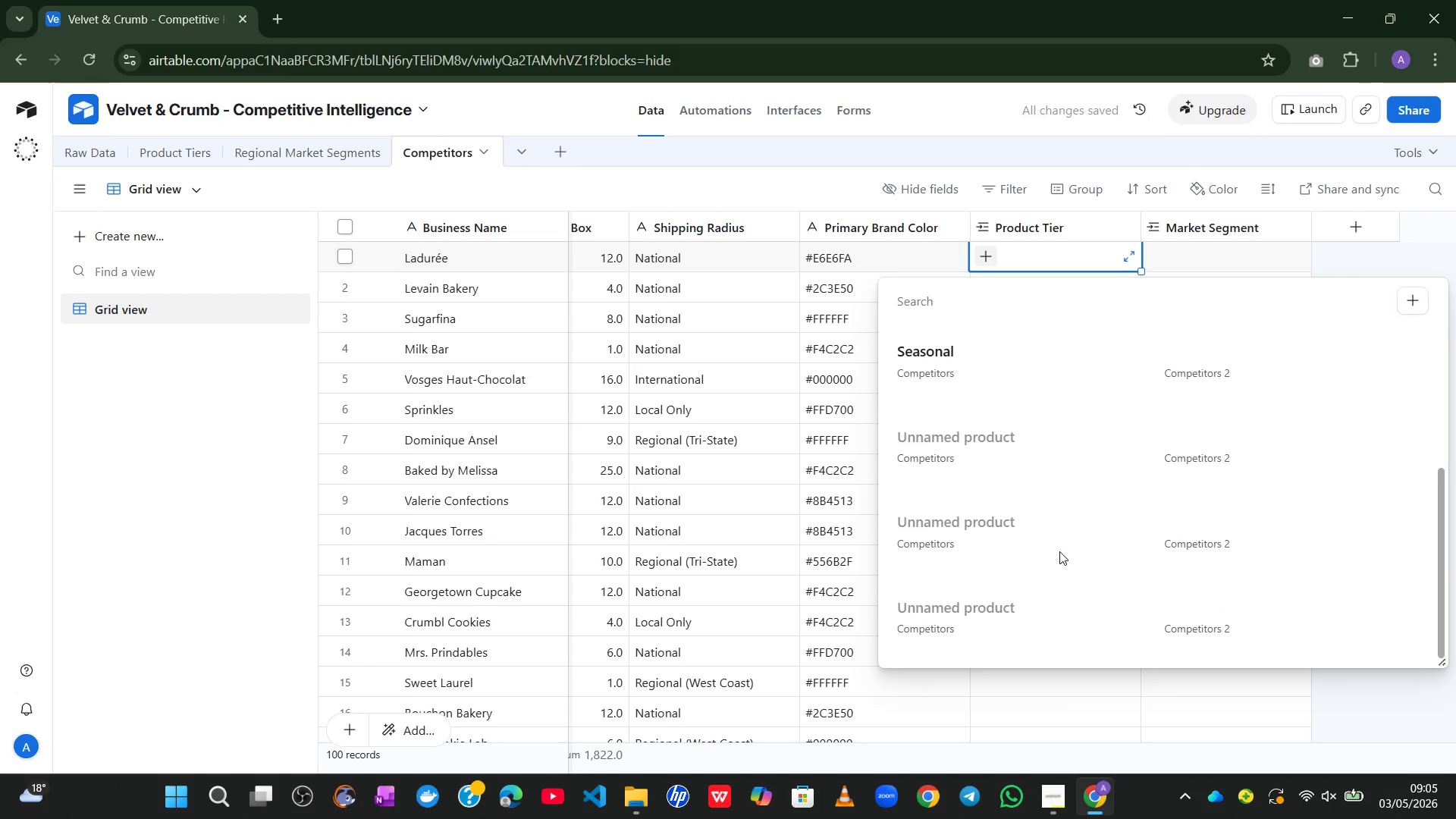 
wait(11.34)
 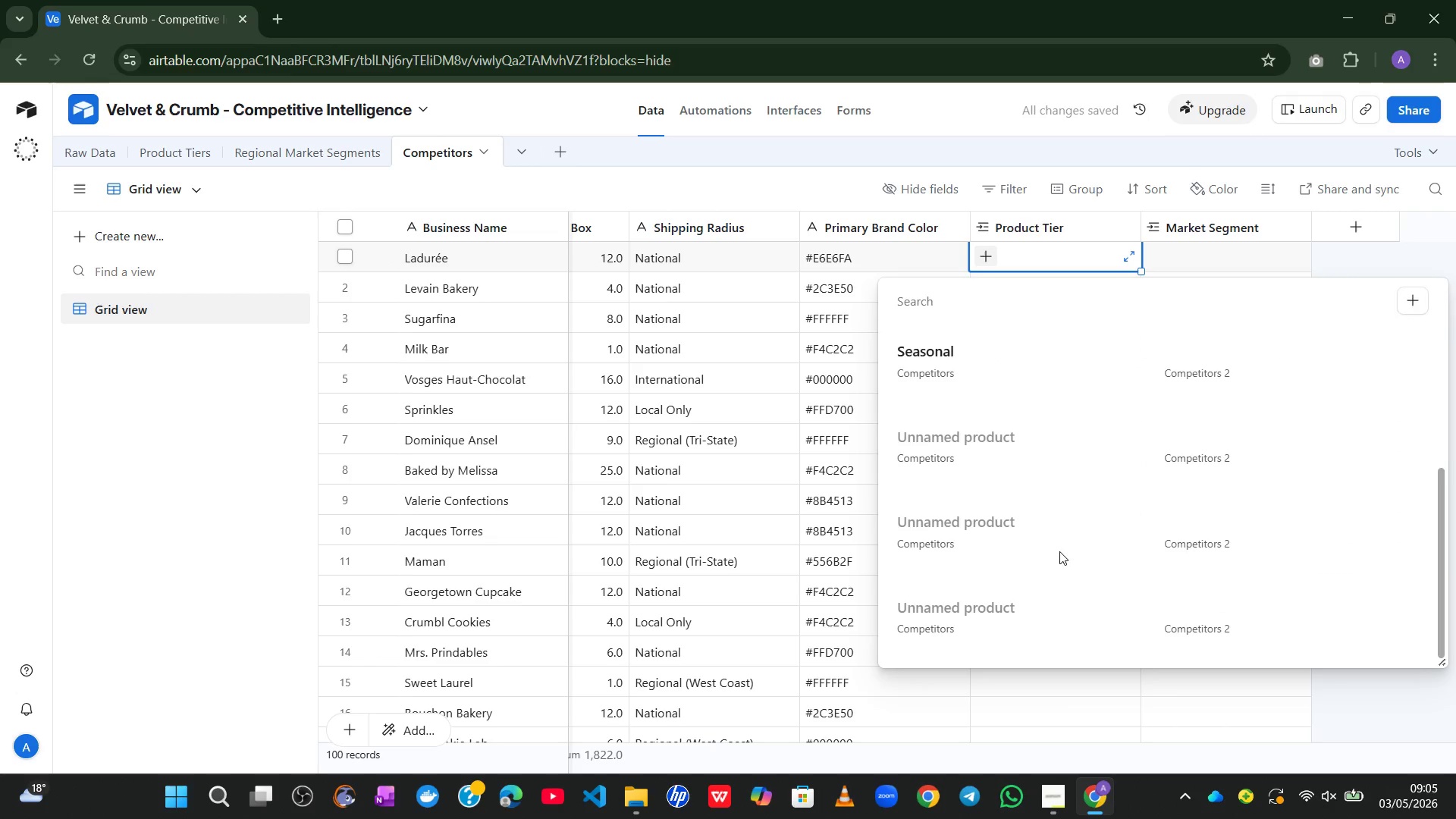 
left_click([176, 143])
 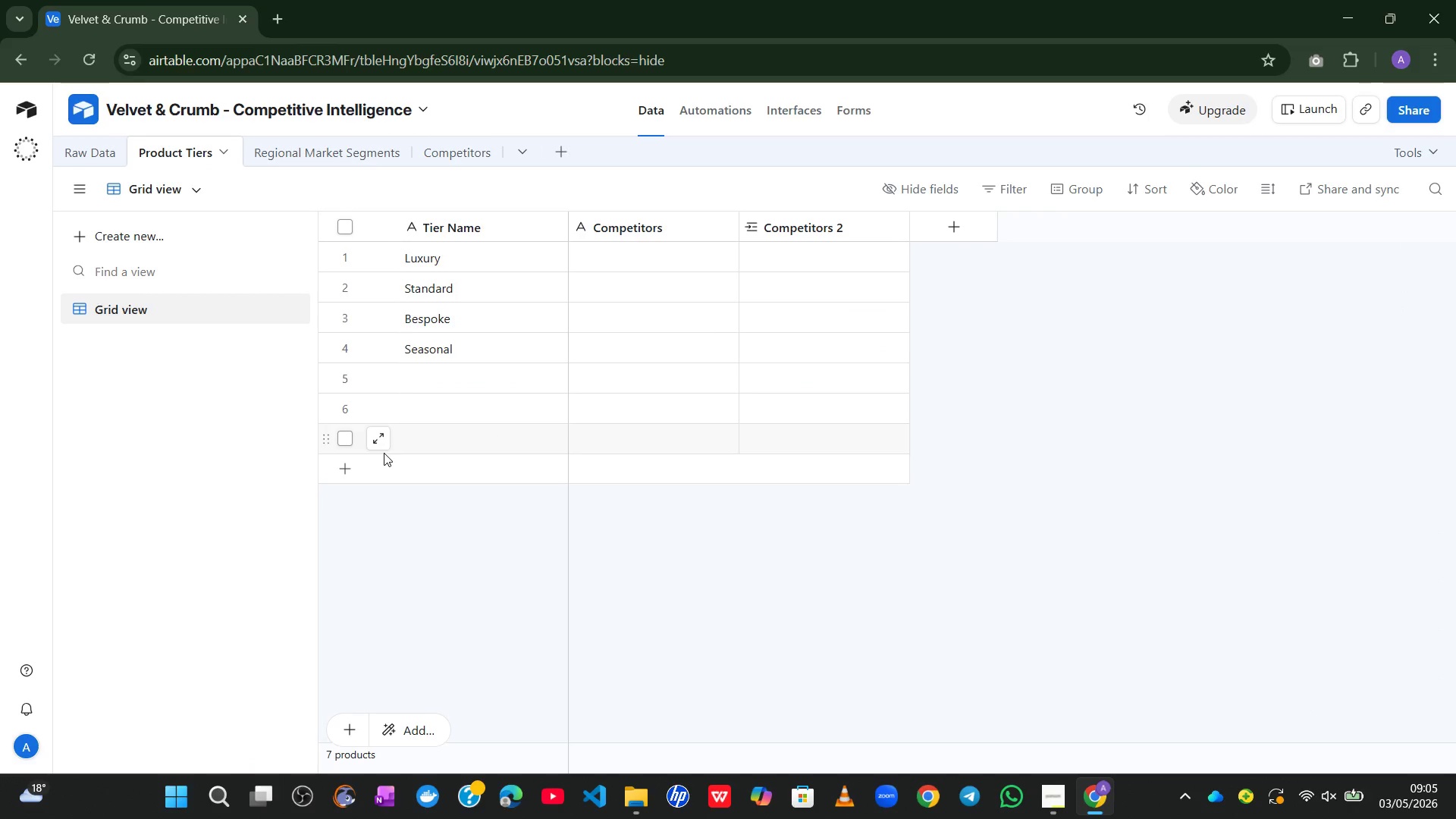 
left_click([401, 442])
 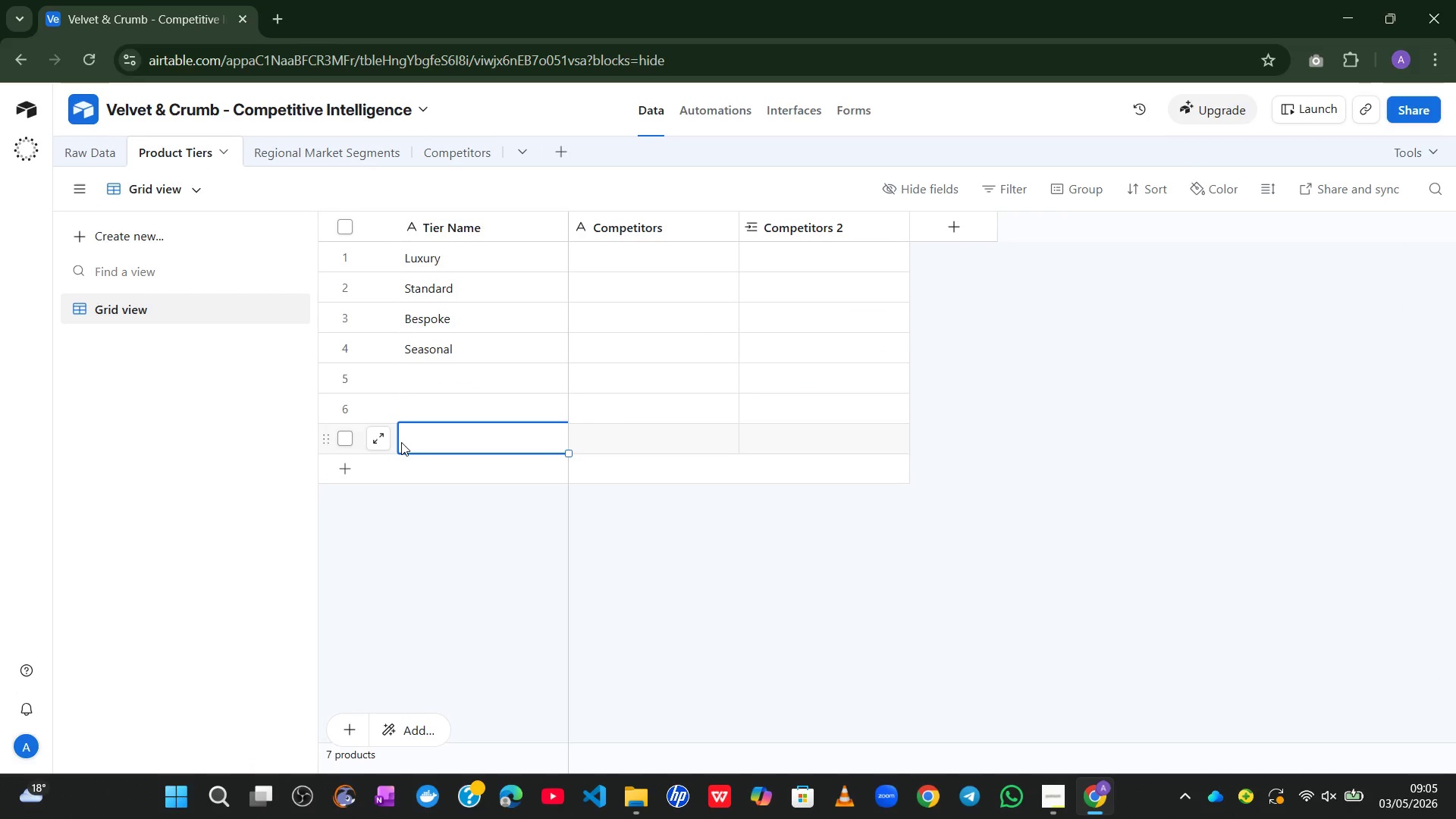 
key(Backspace)
 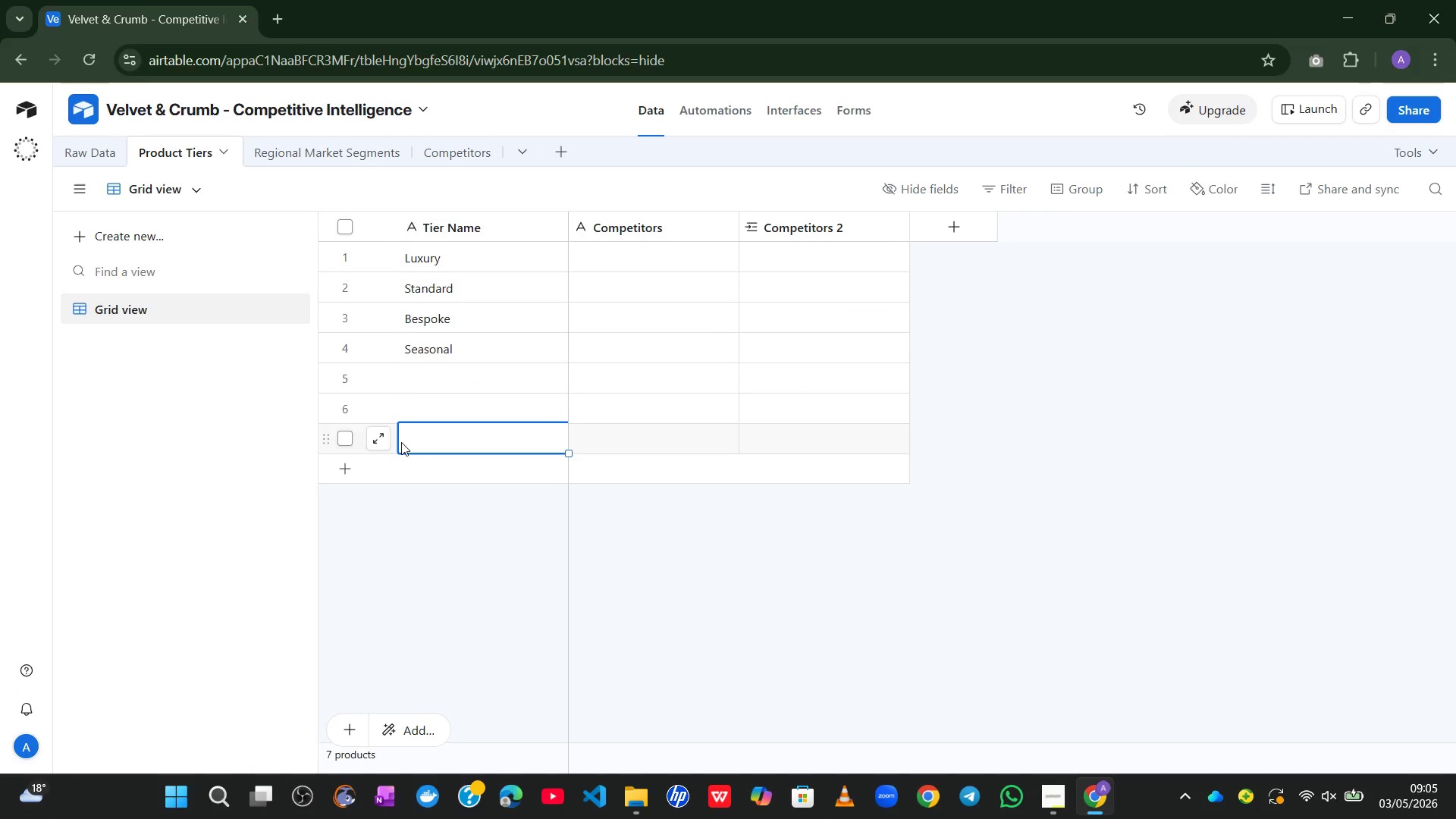 
key(Backspace)
 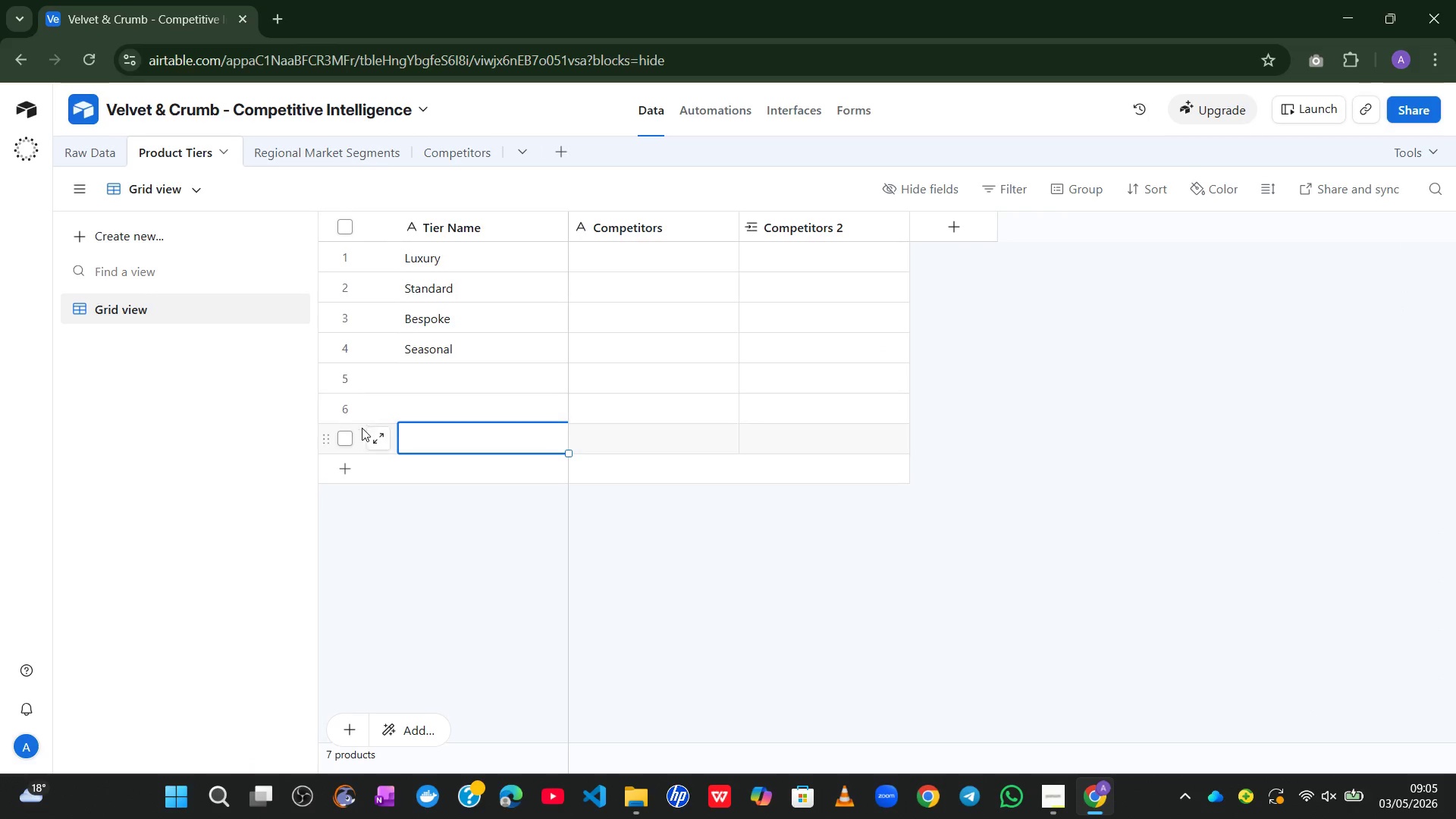 
left_click([345, 437])
 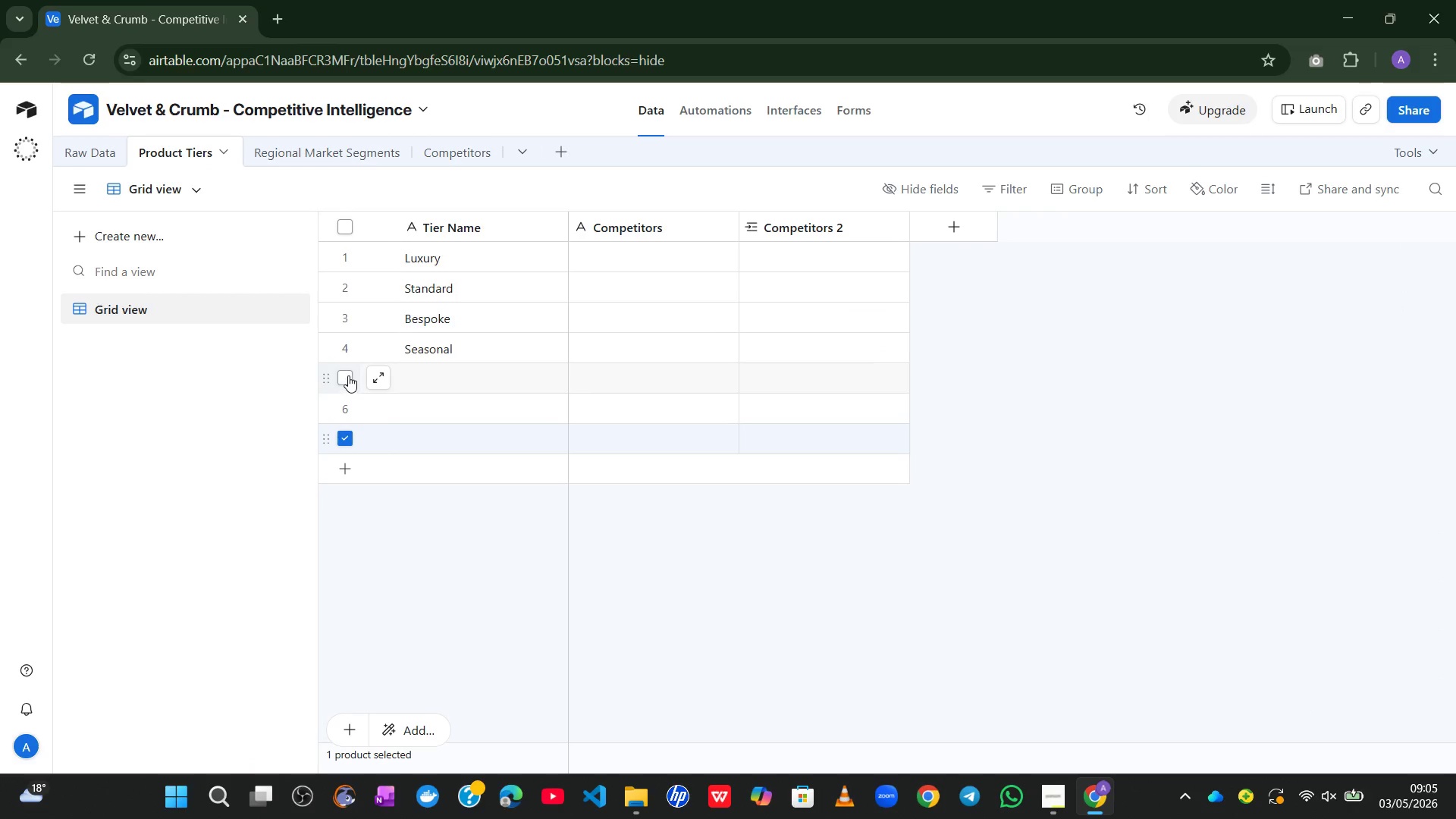 
left_click([347, 376])
 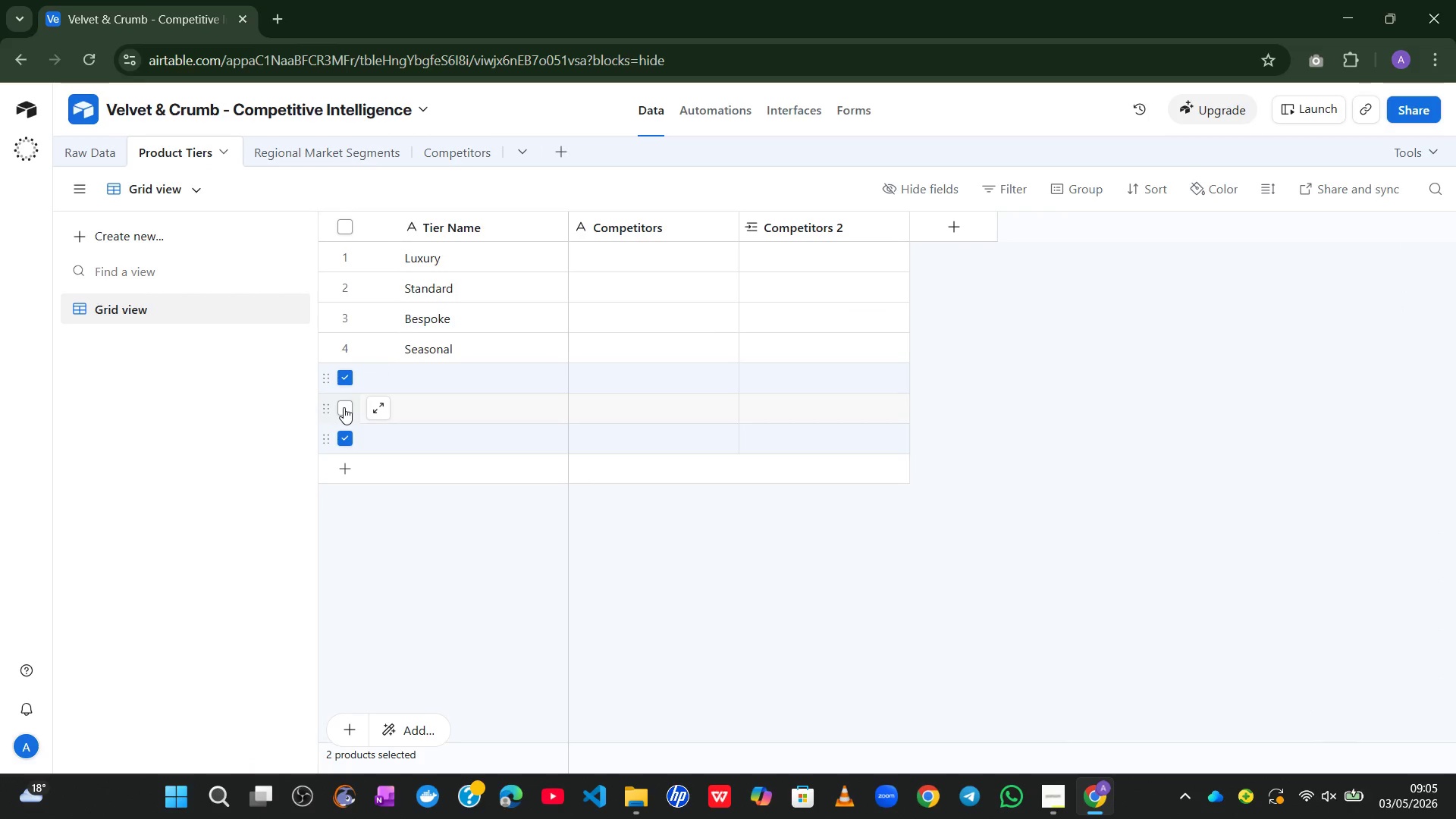 
left_click([344, 407])
 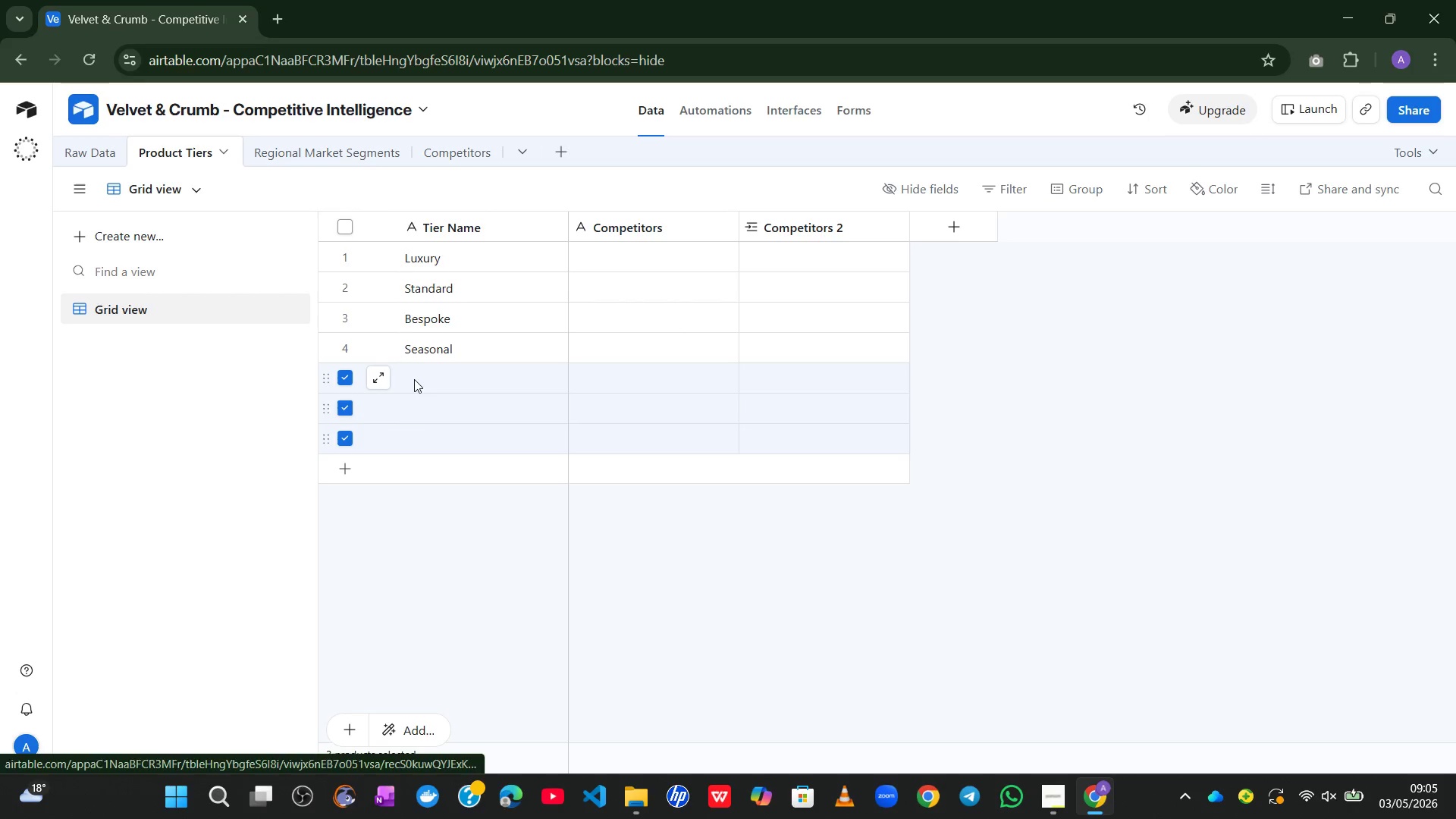 
right_click([414, 379])
 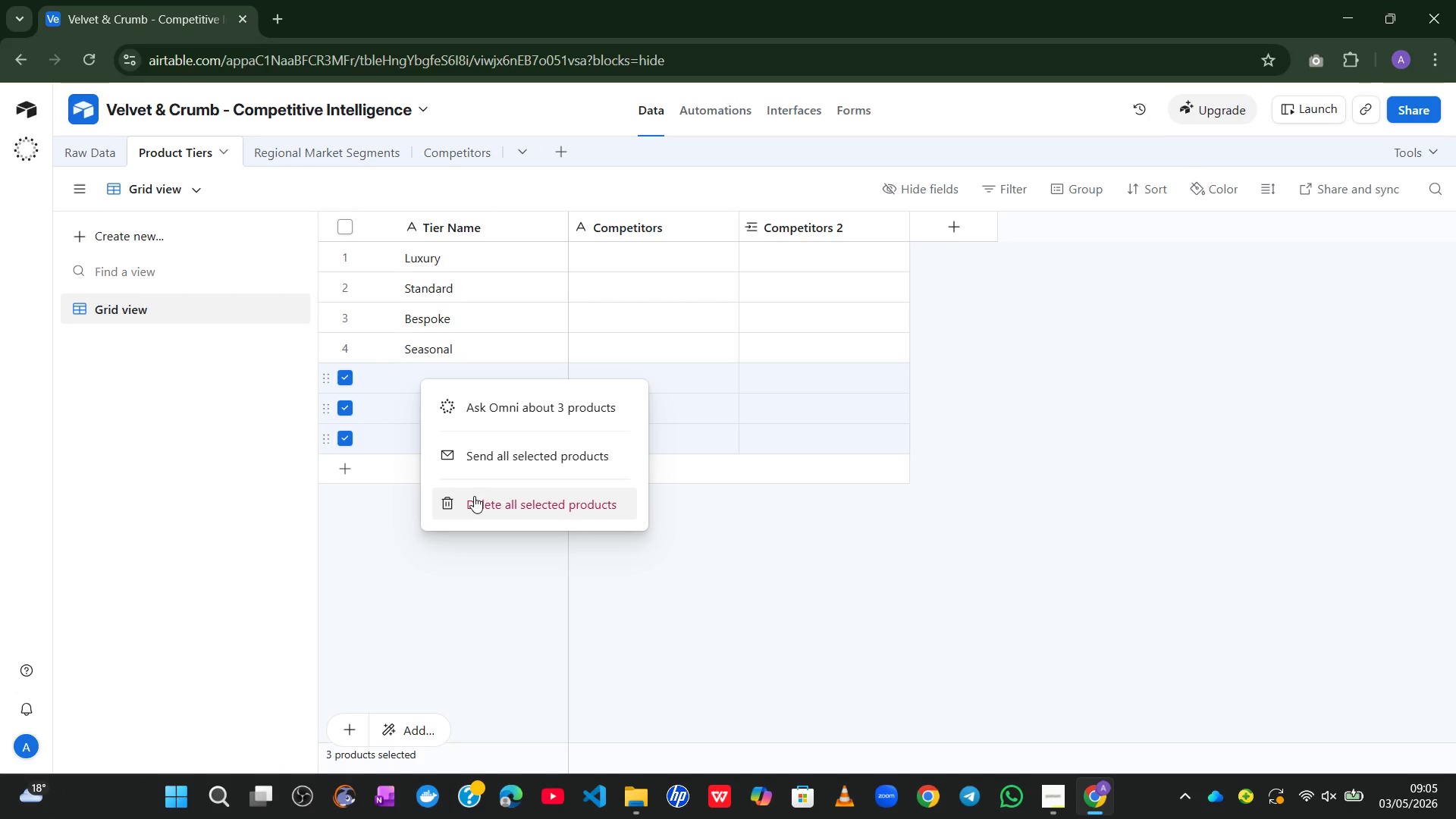 
left_click([474, 497])
 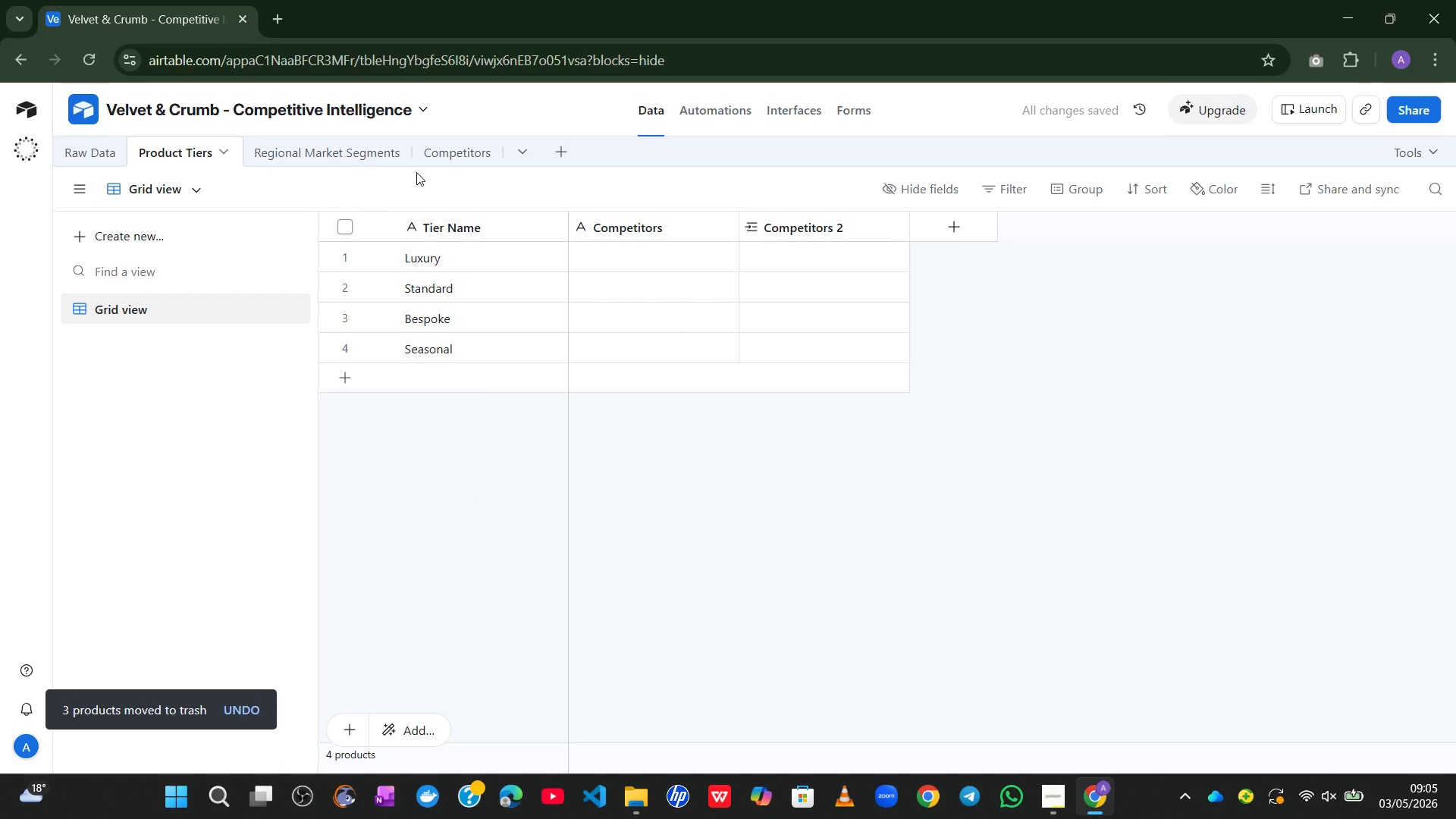 
left_click([461, 162])
 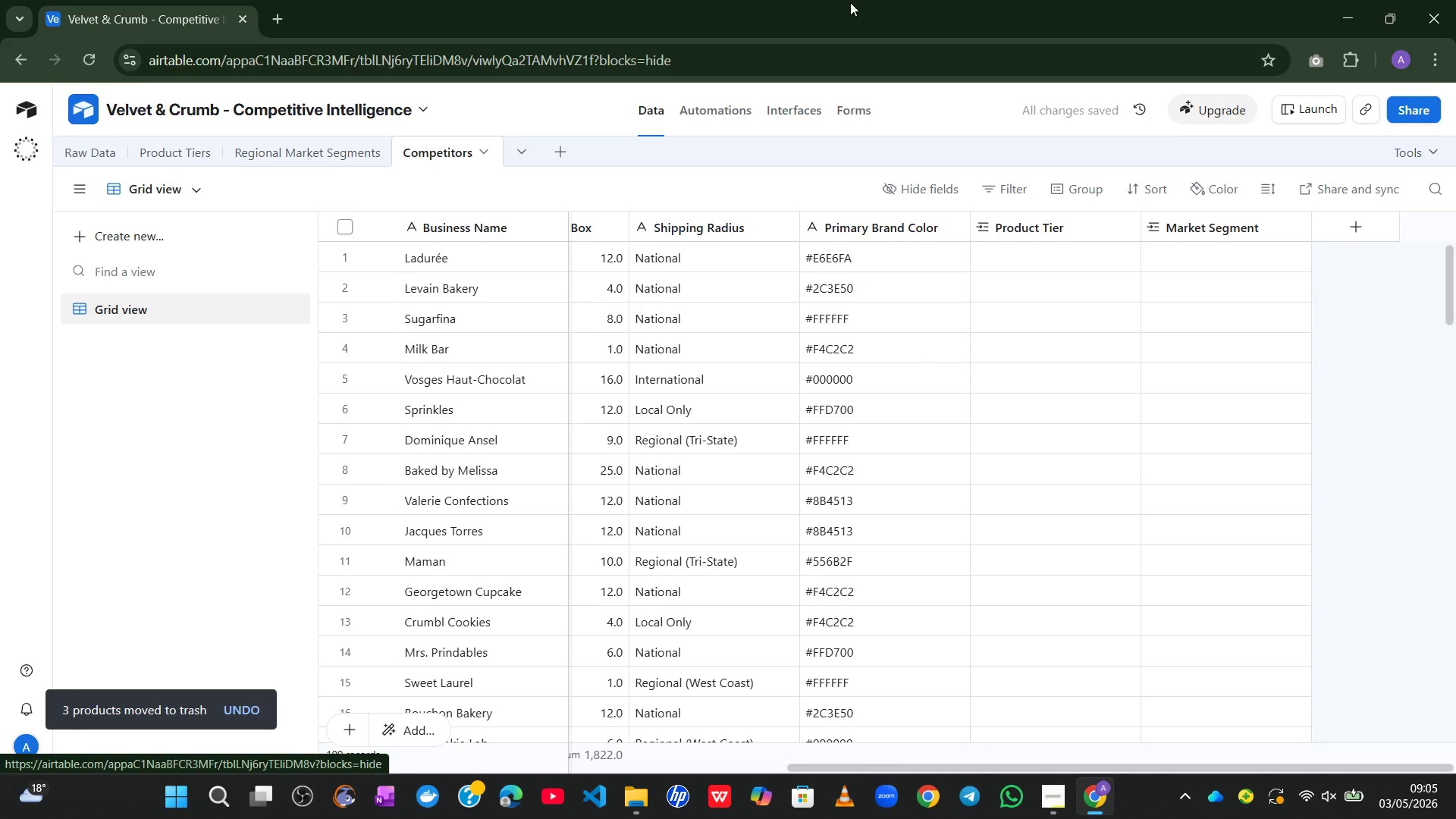 
left_click([1034, 243])
 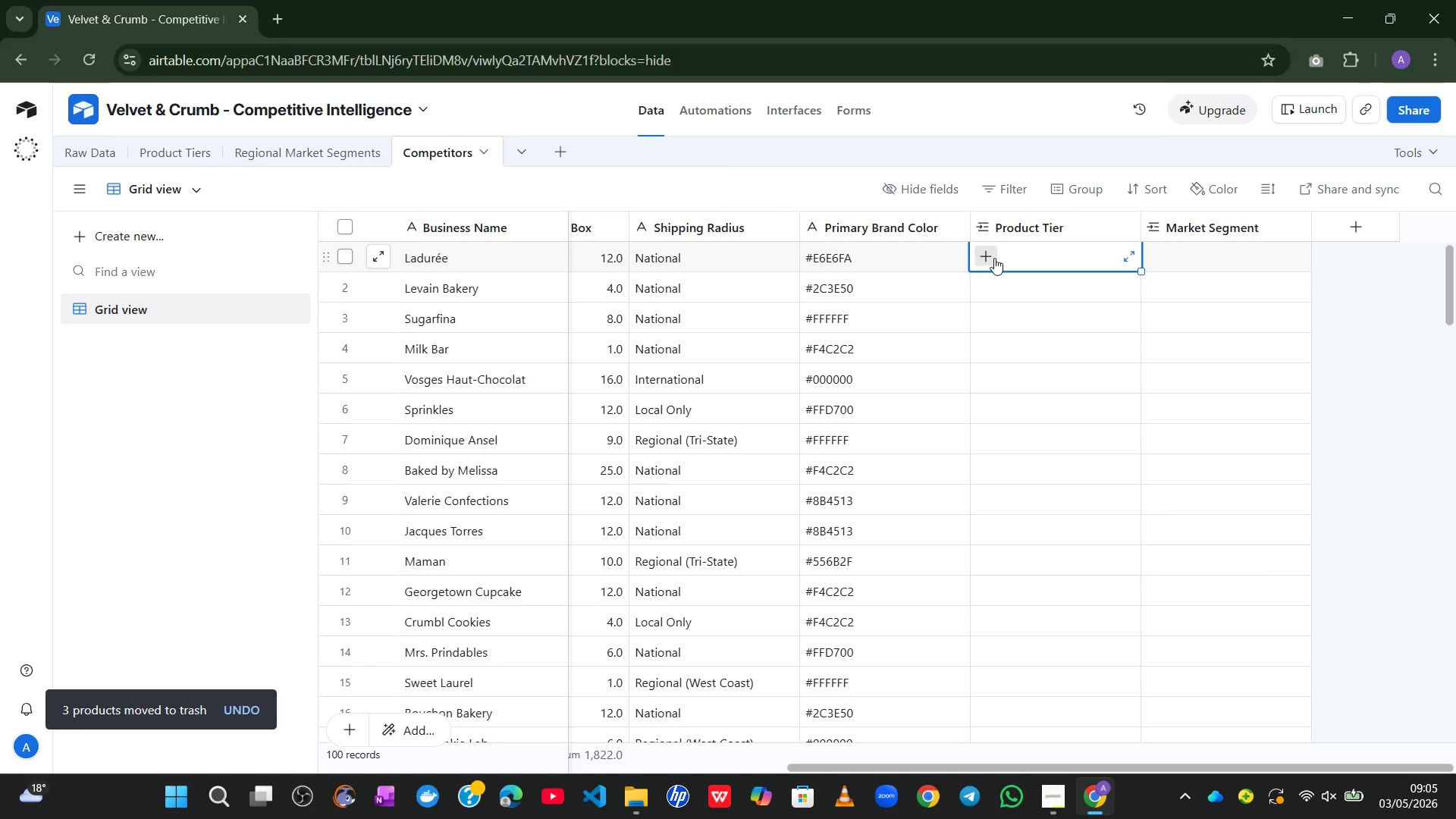 
left_click([994, 258])
 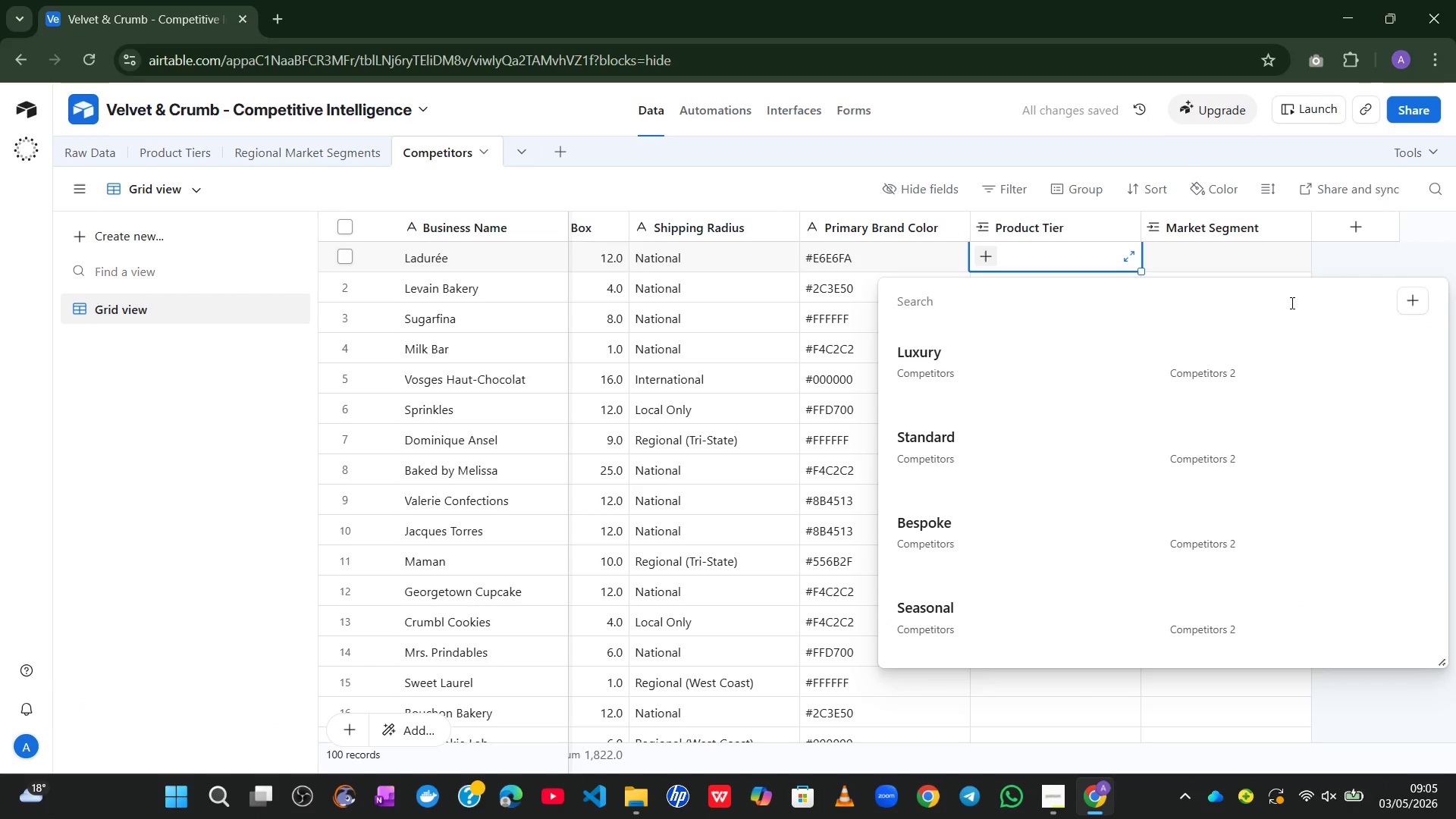 
left_click([1414, 253])
 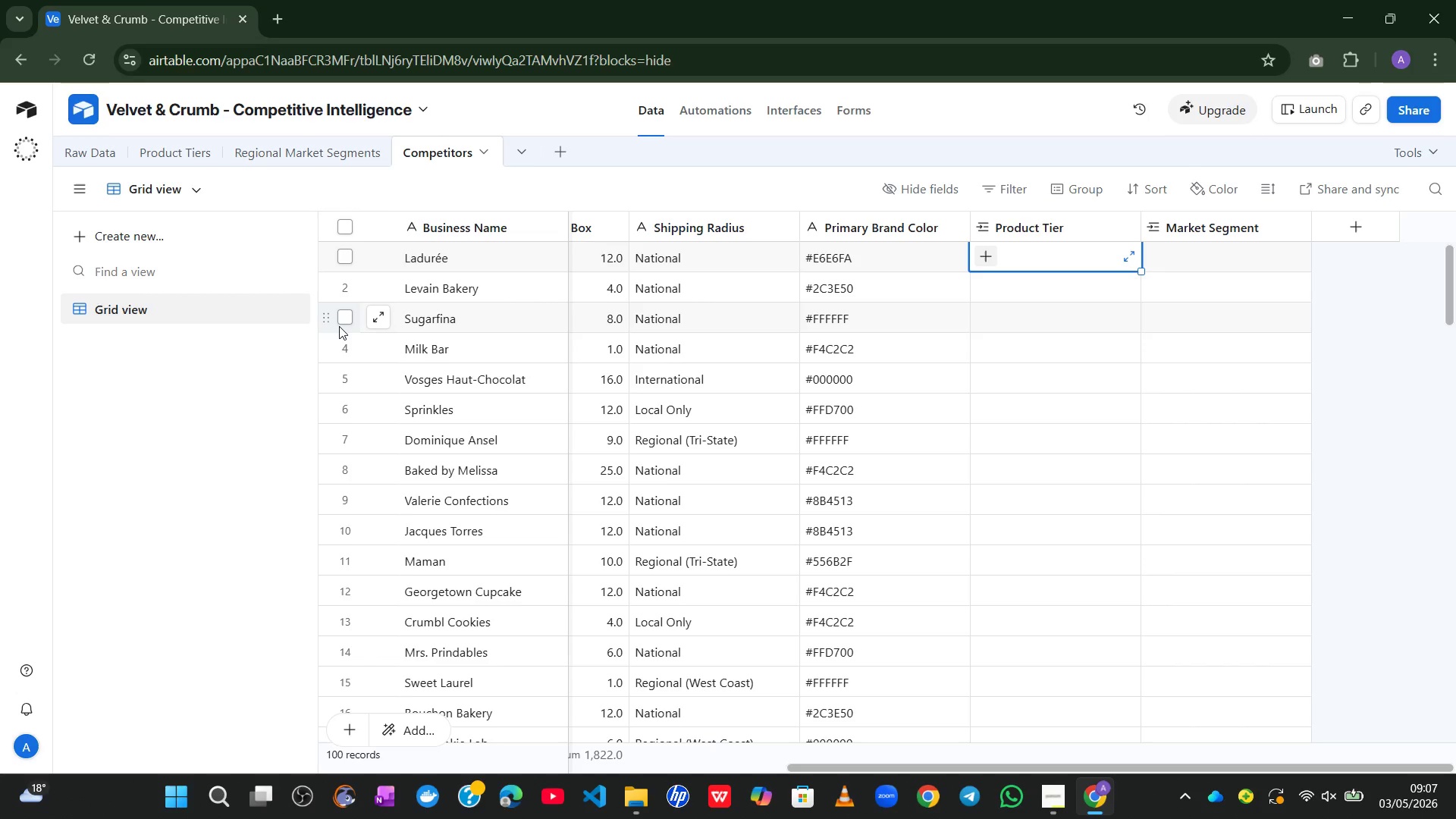 
wait(118.58)
 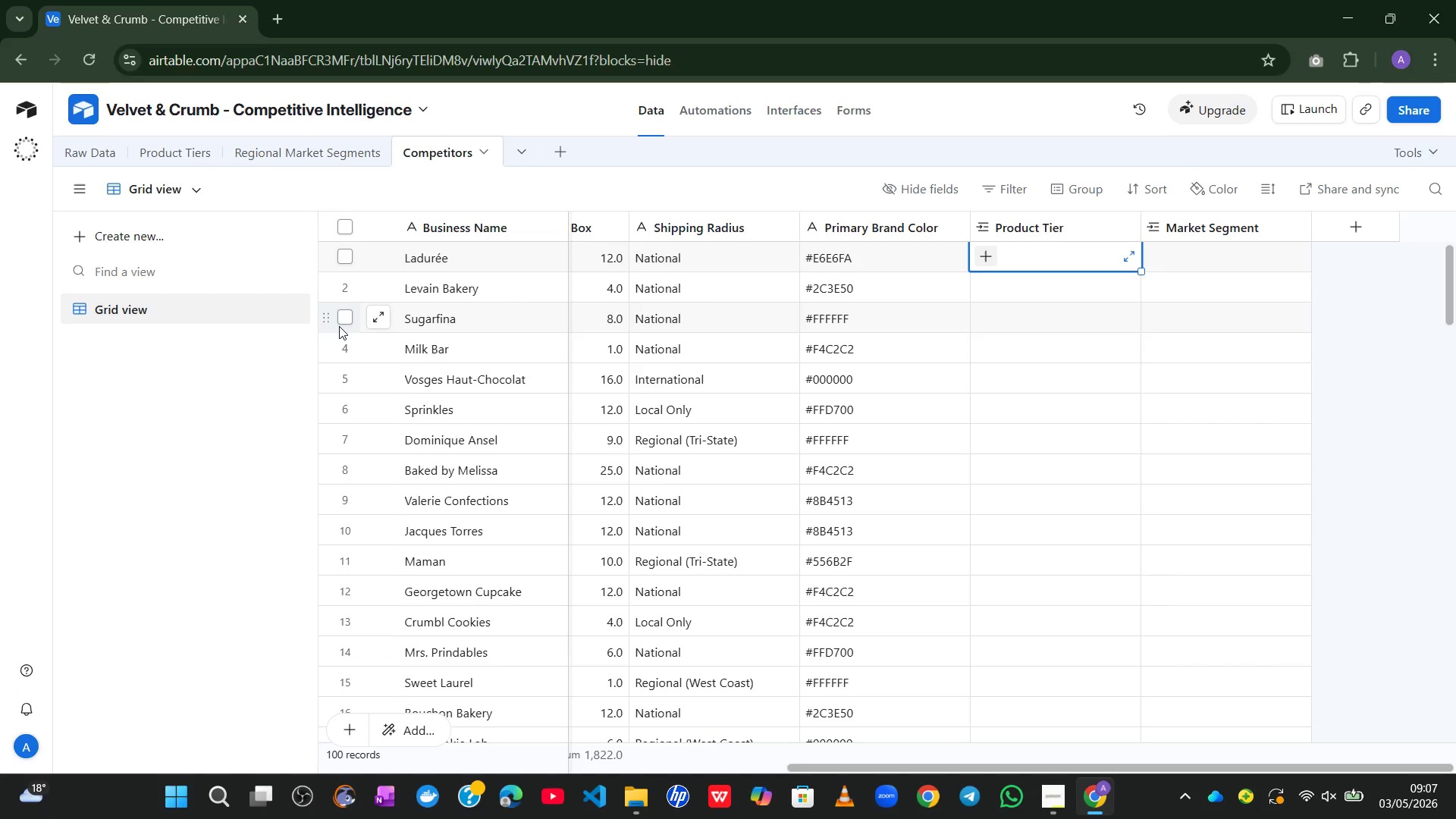 
double_click([1066, 222])
 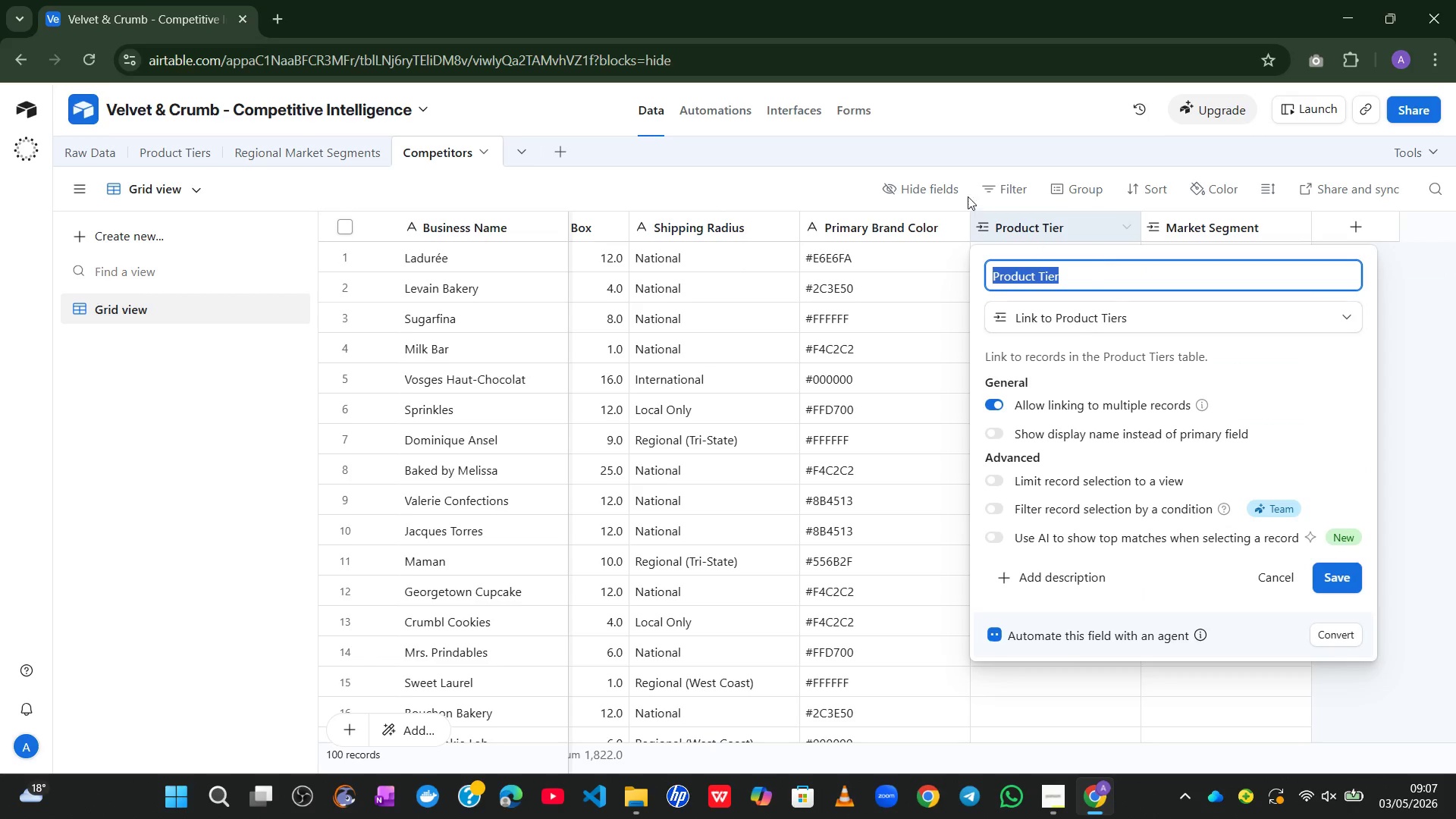 
left_click([912, 132])
 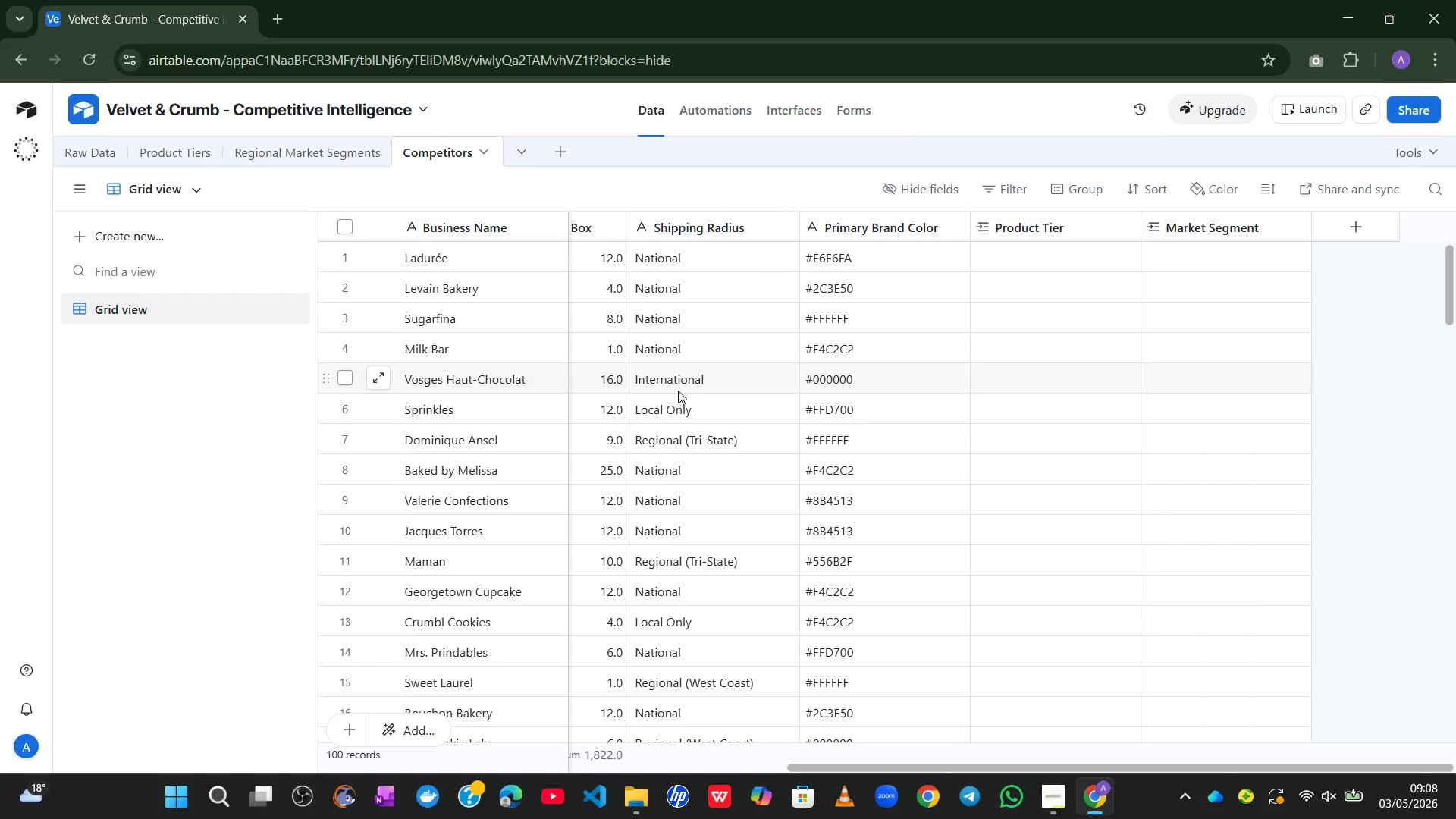 
wait(11.69)
 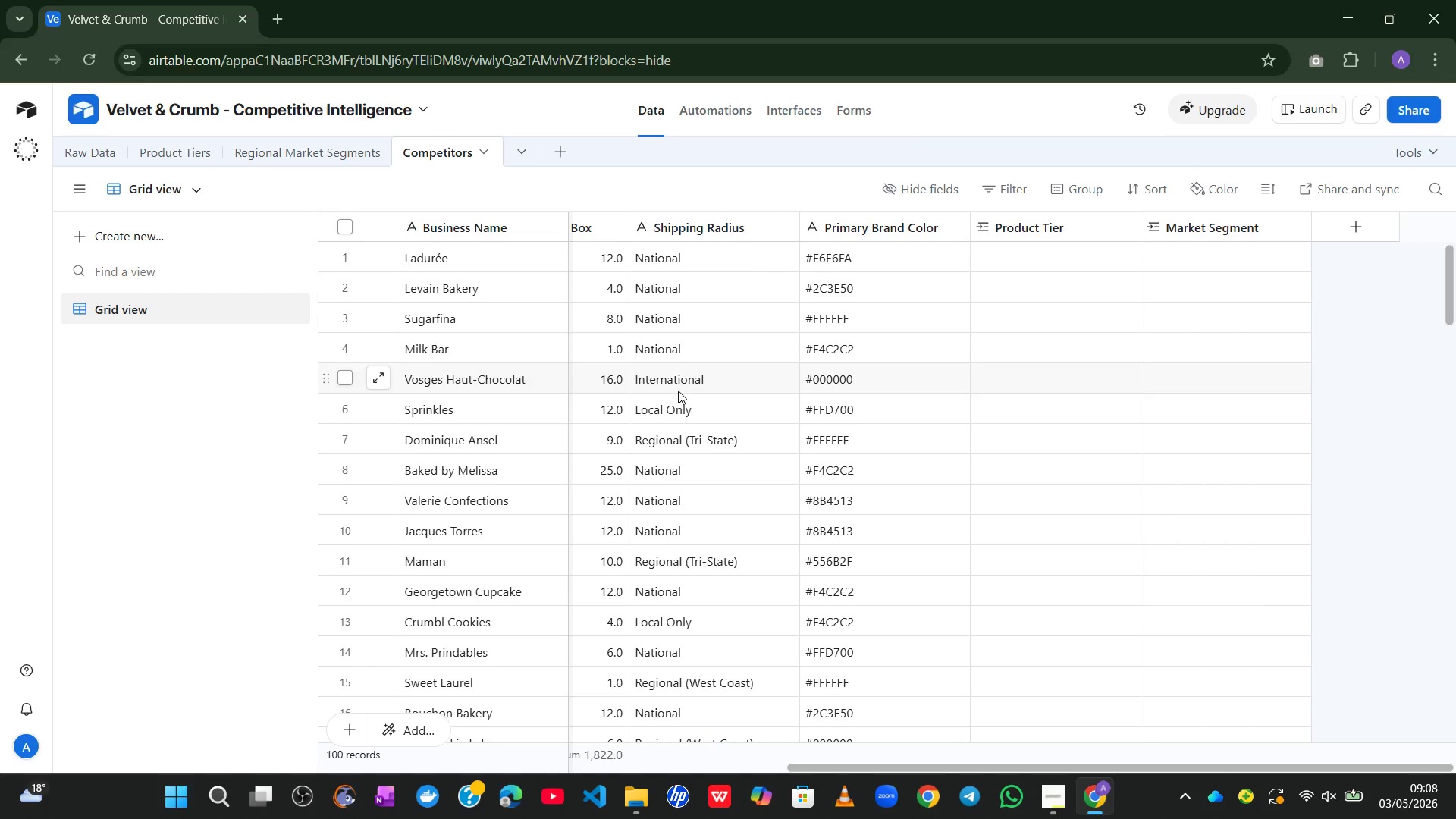 
left_click([1021, 341])
 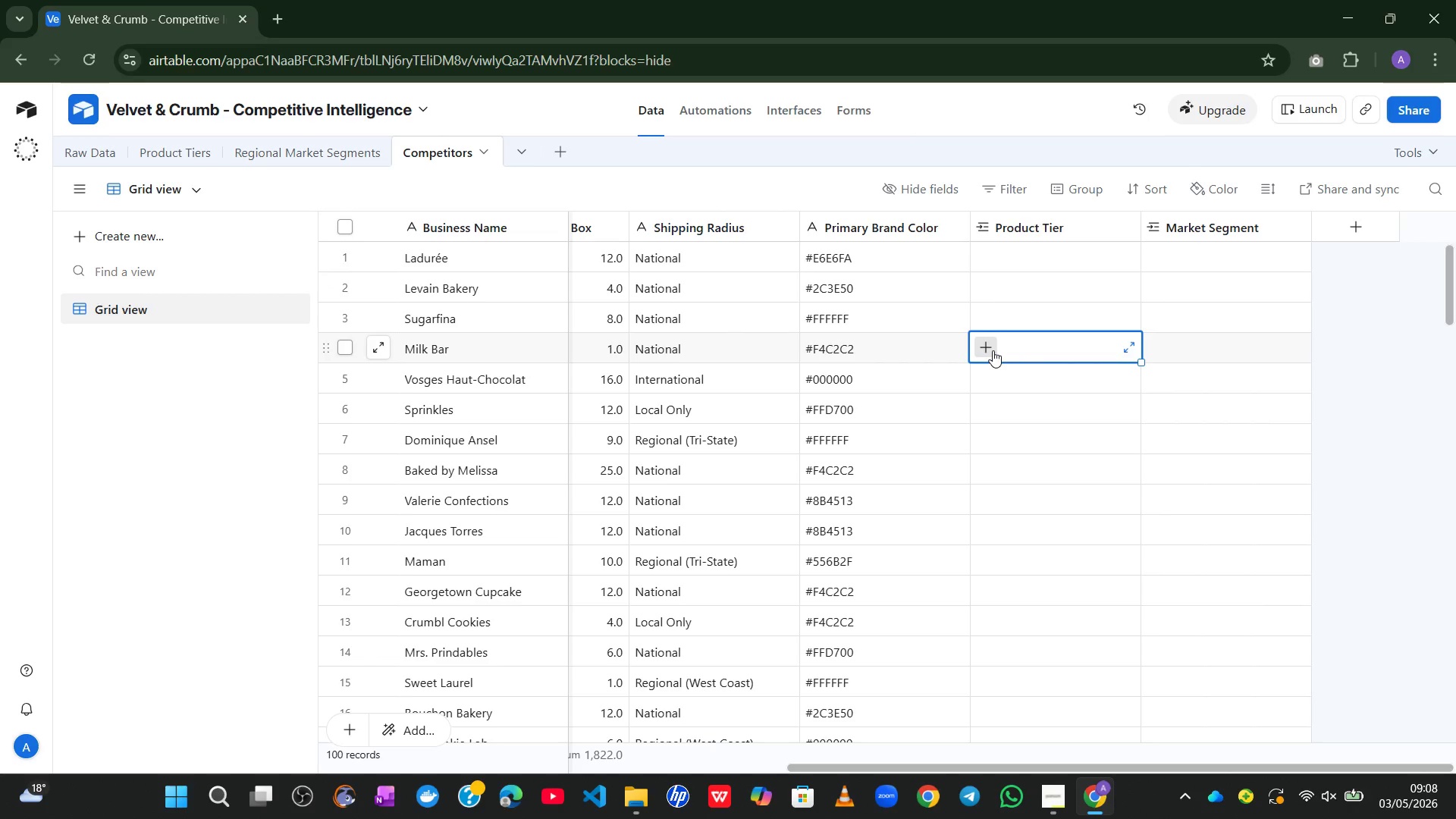 
left_click([993, 350])
 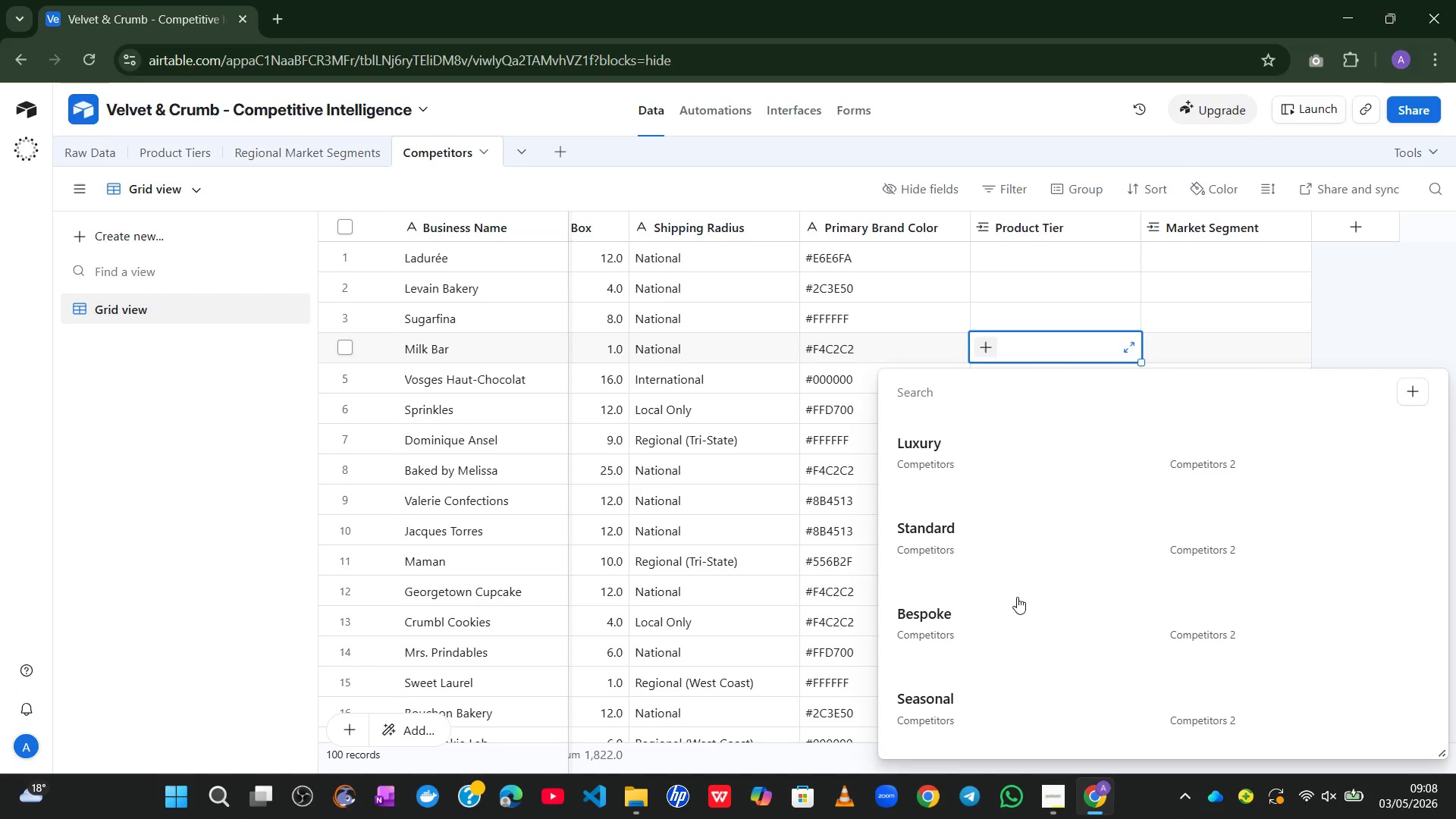 
wait(20.77)
 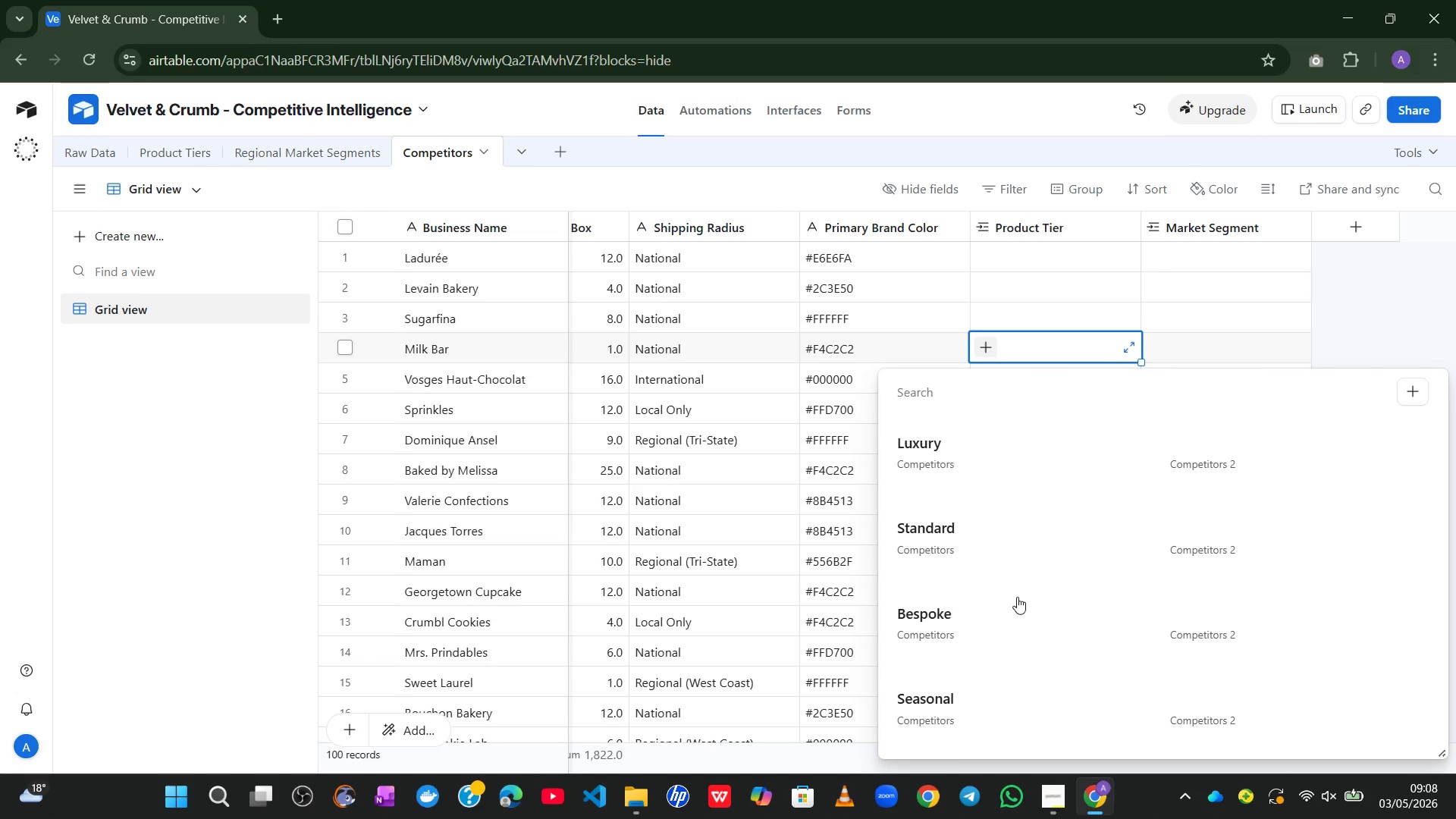 
left_click([1027, 469])
 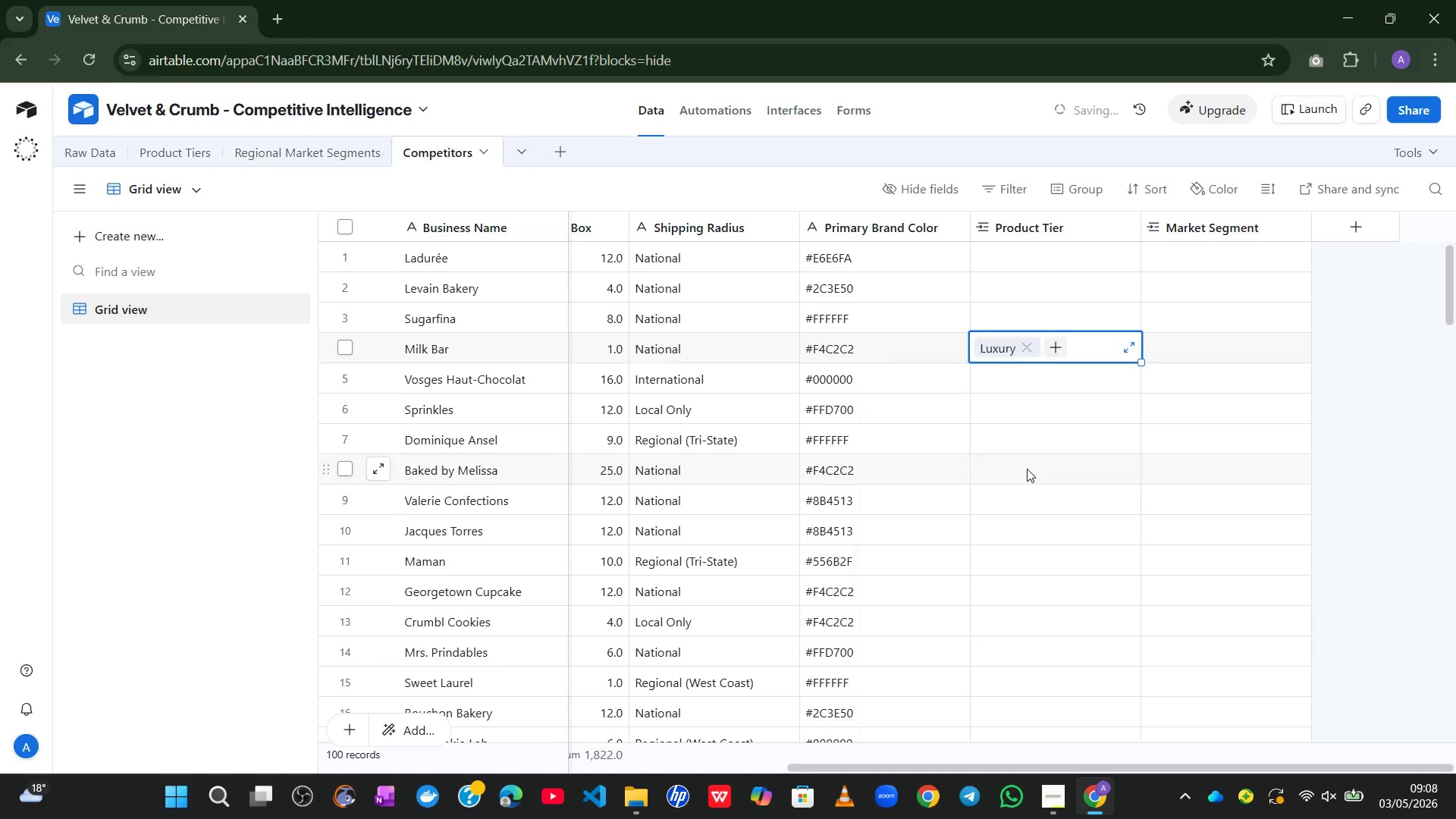 
mouse_move([1027, 464])
 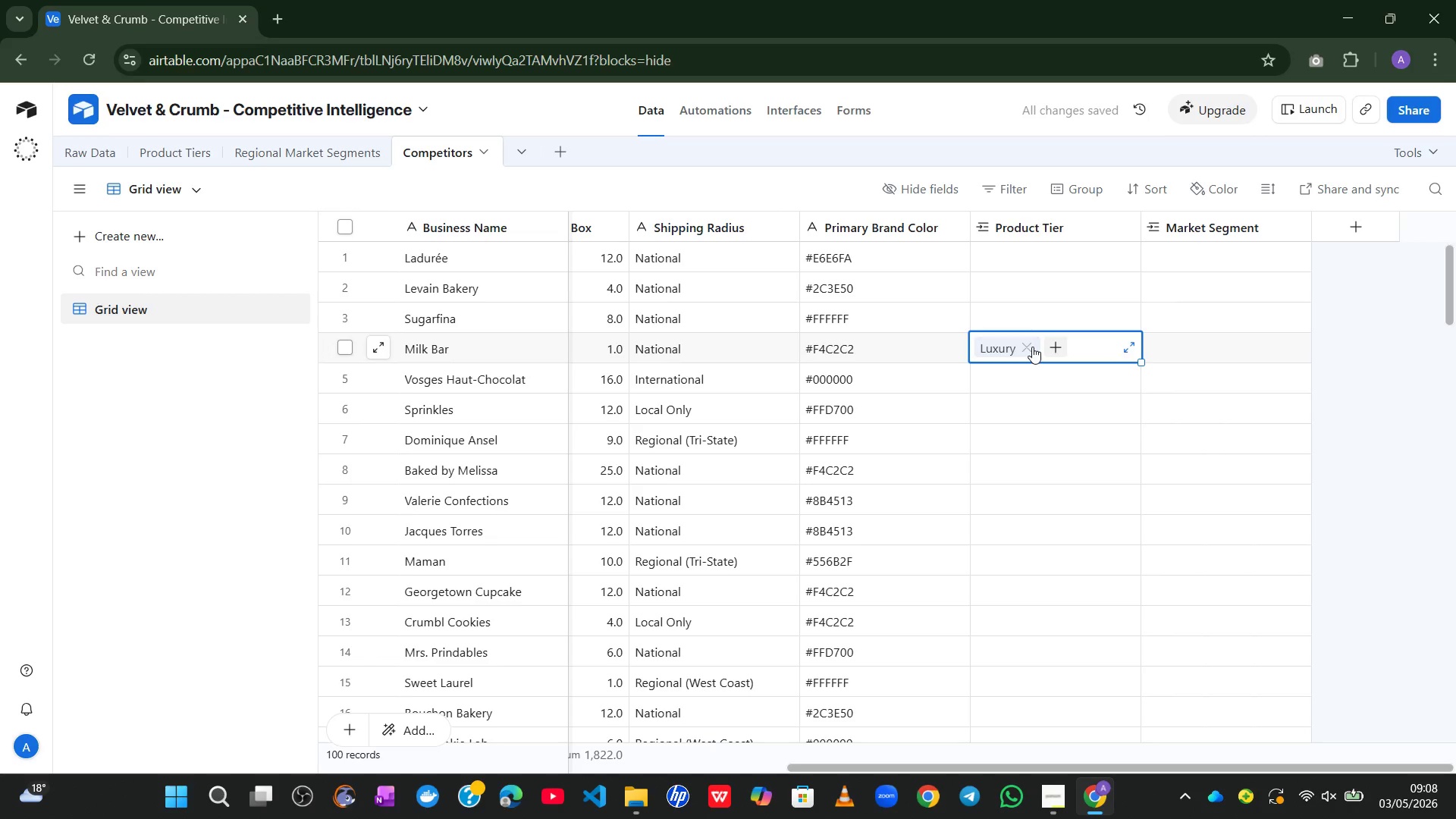 
left_click([1032, 347])
 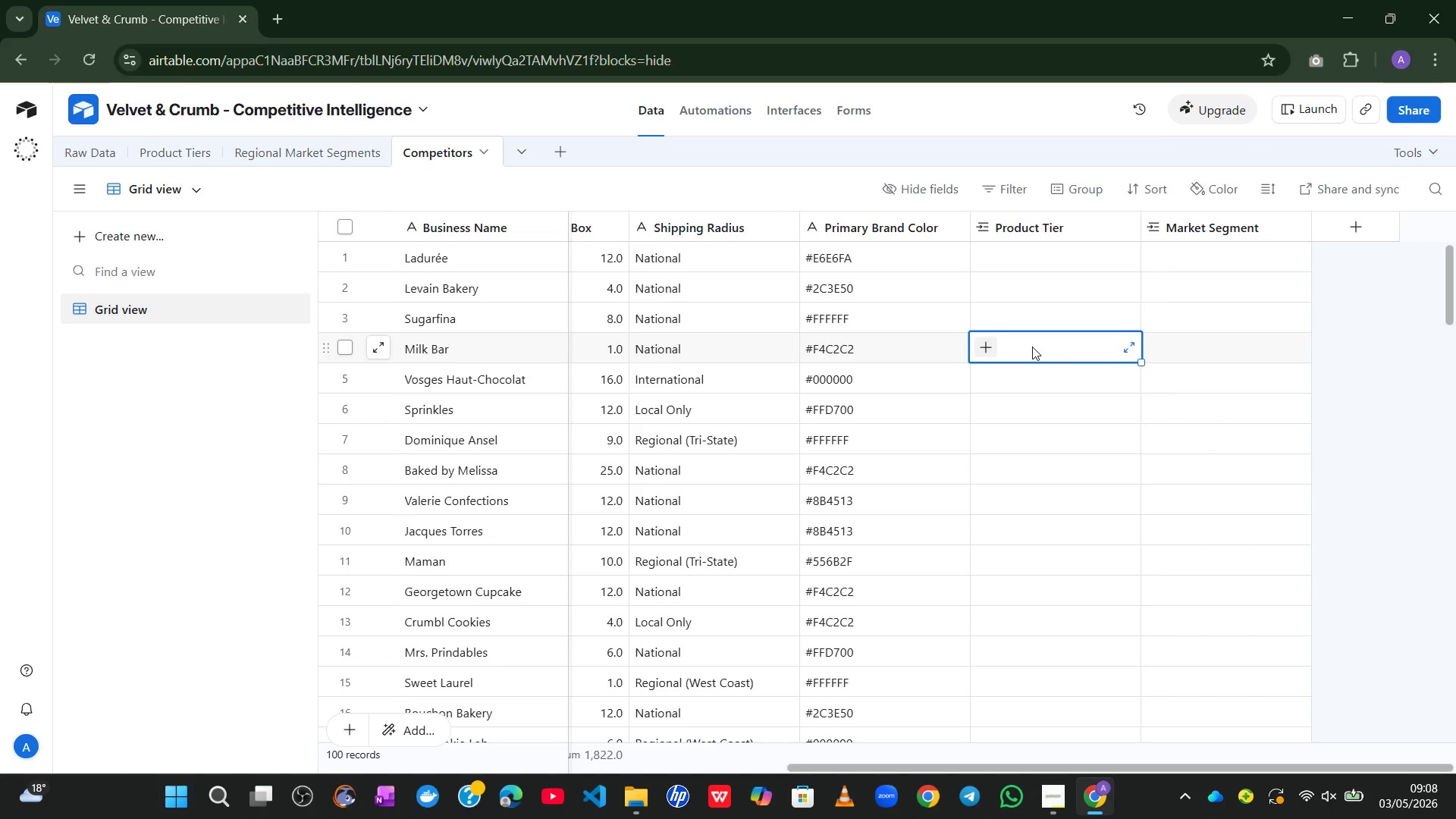 
wait(17.98)
 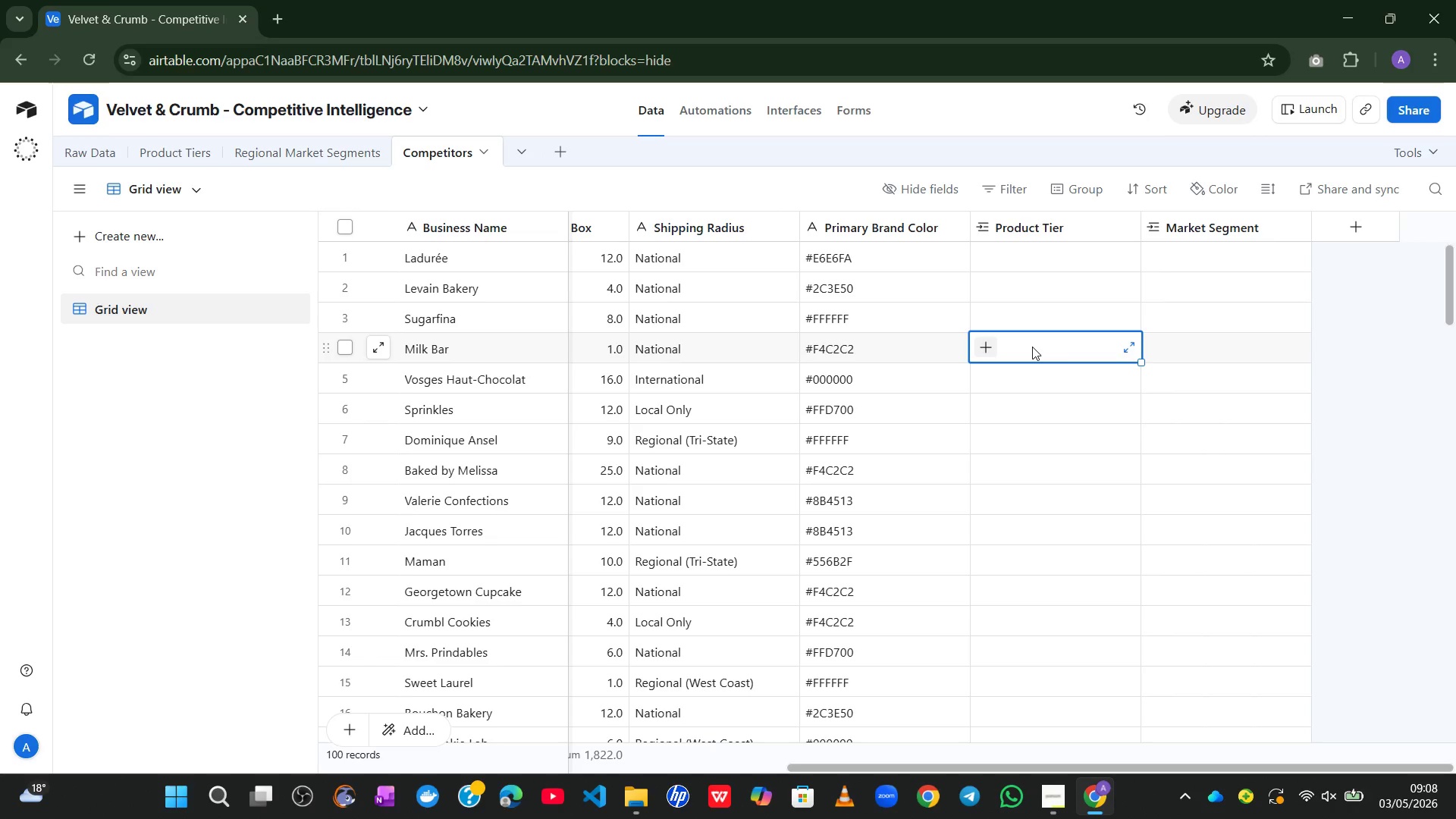 
left_click([972, 352])
 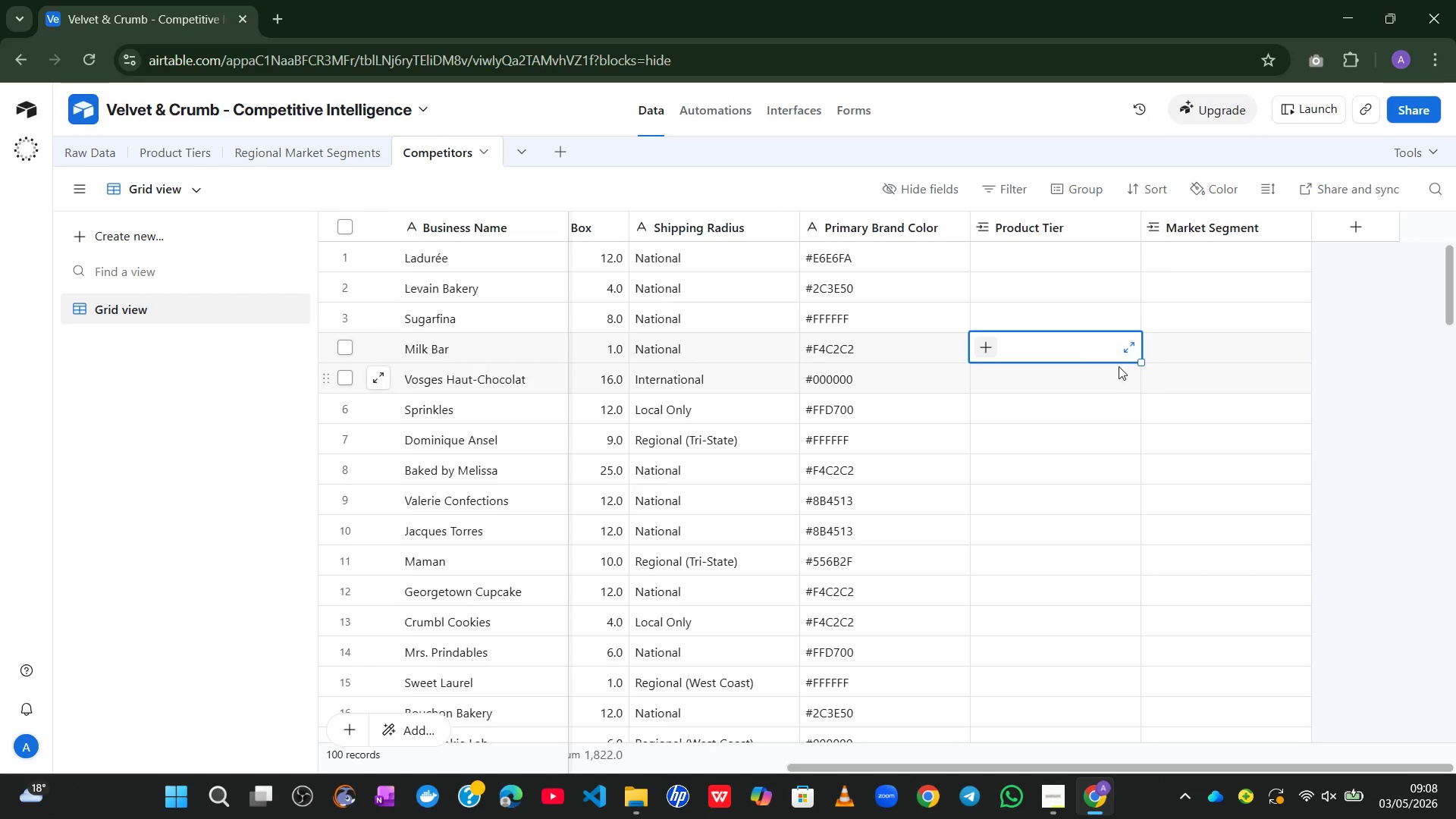 
left_click([1131, 341])
 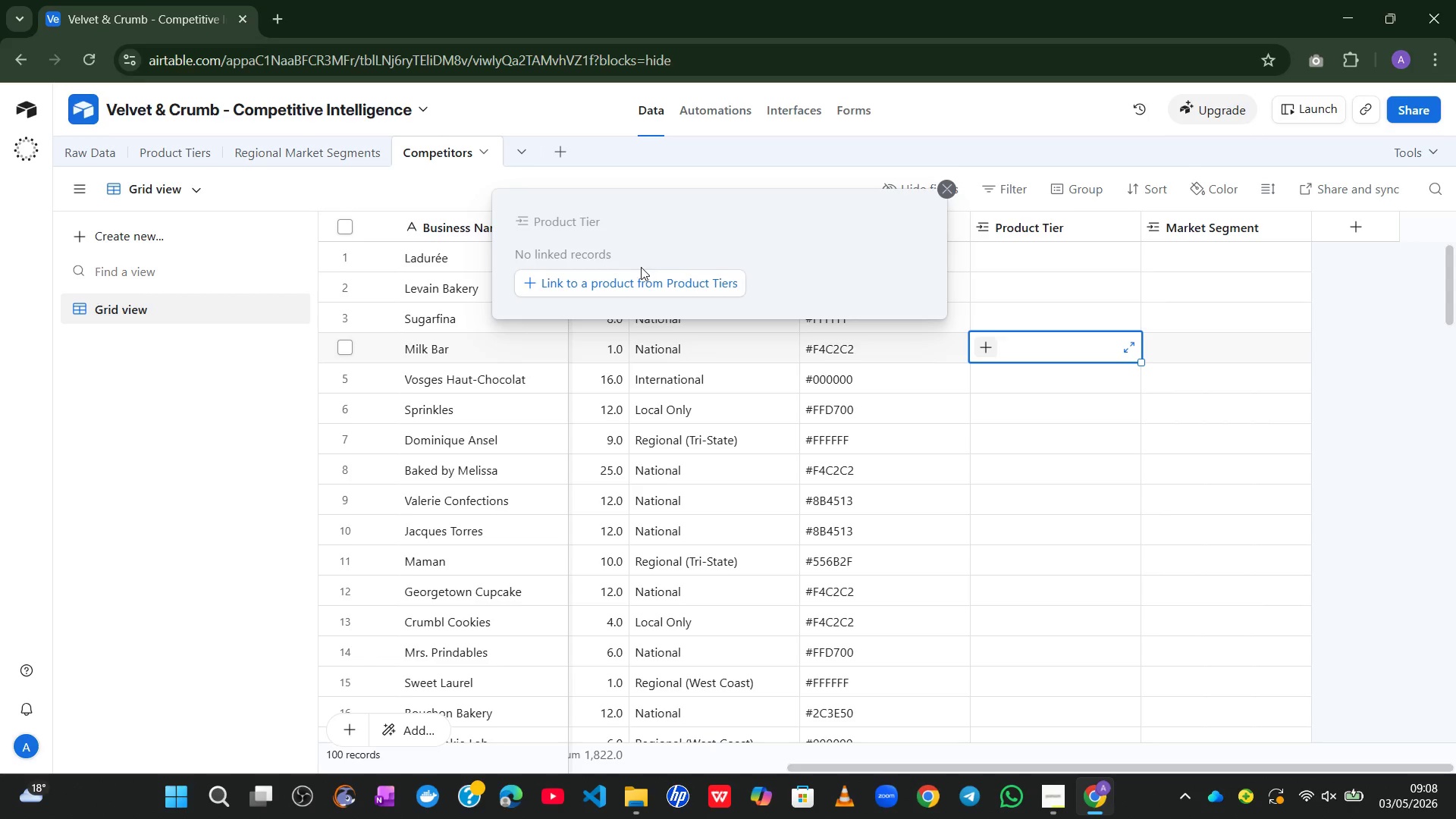 
left_click([627, 281])
 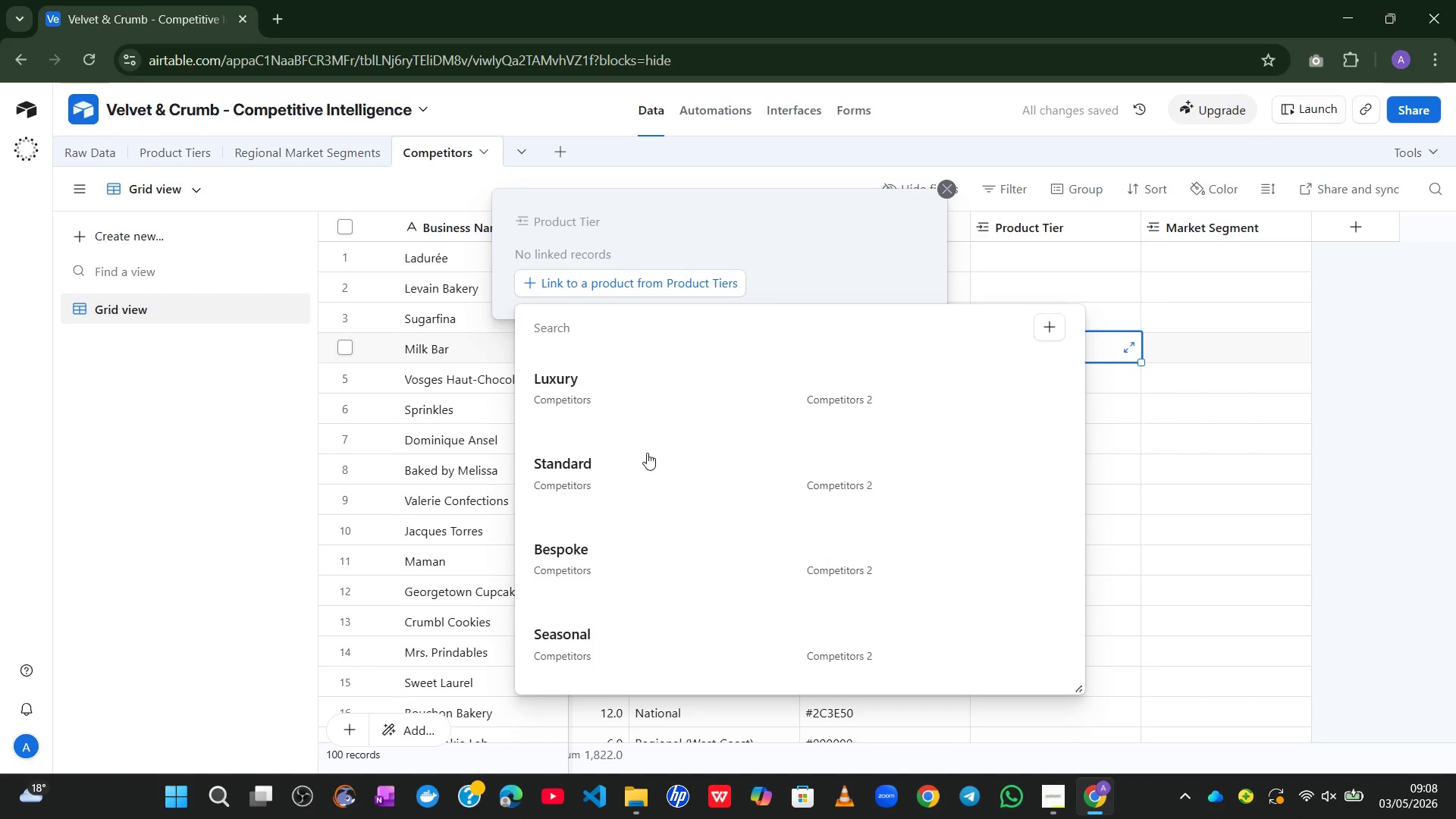 
left_click([570, 405])
 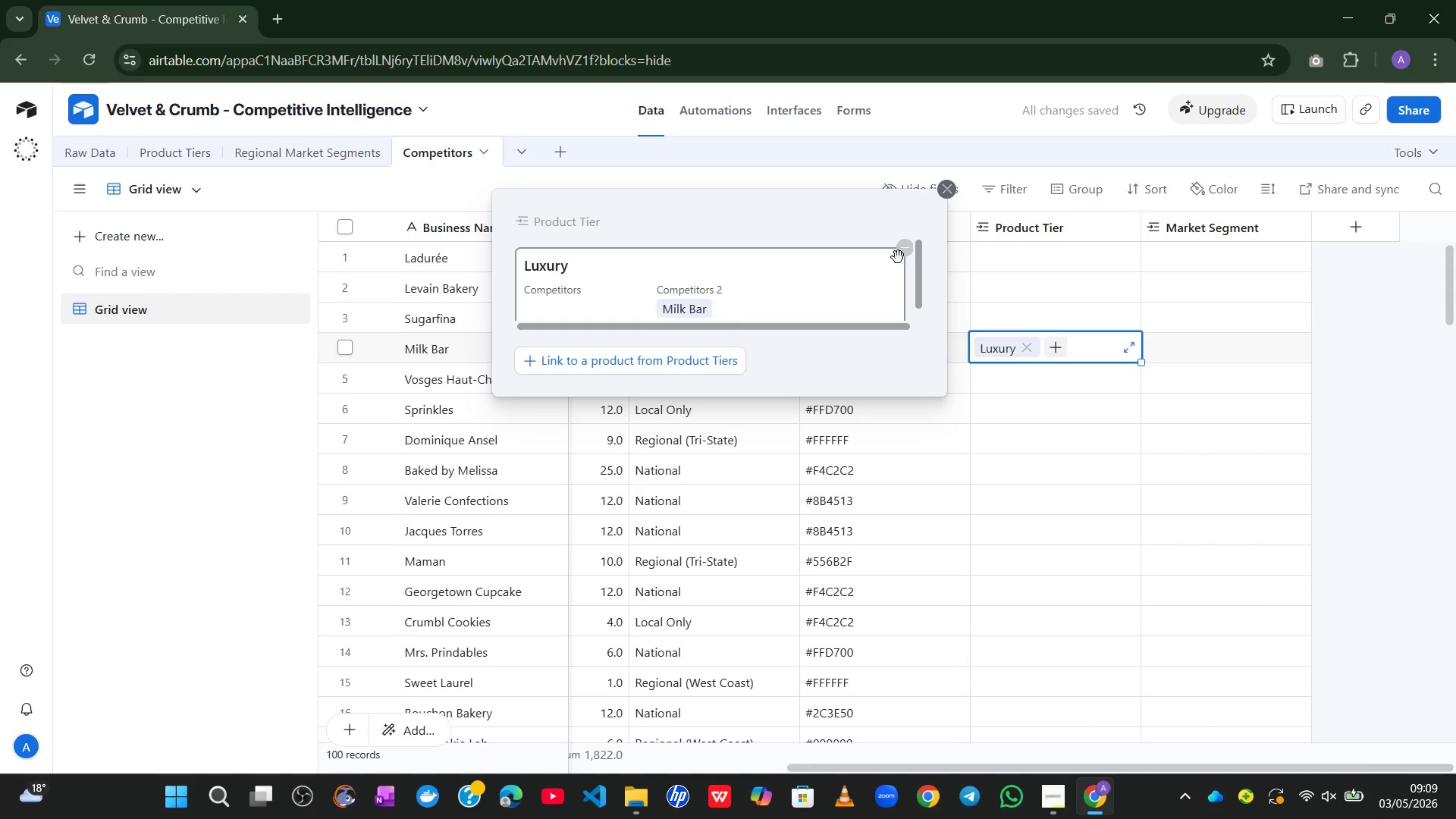 
left_click([907, 251])
 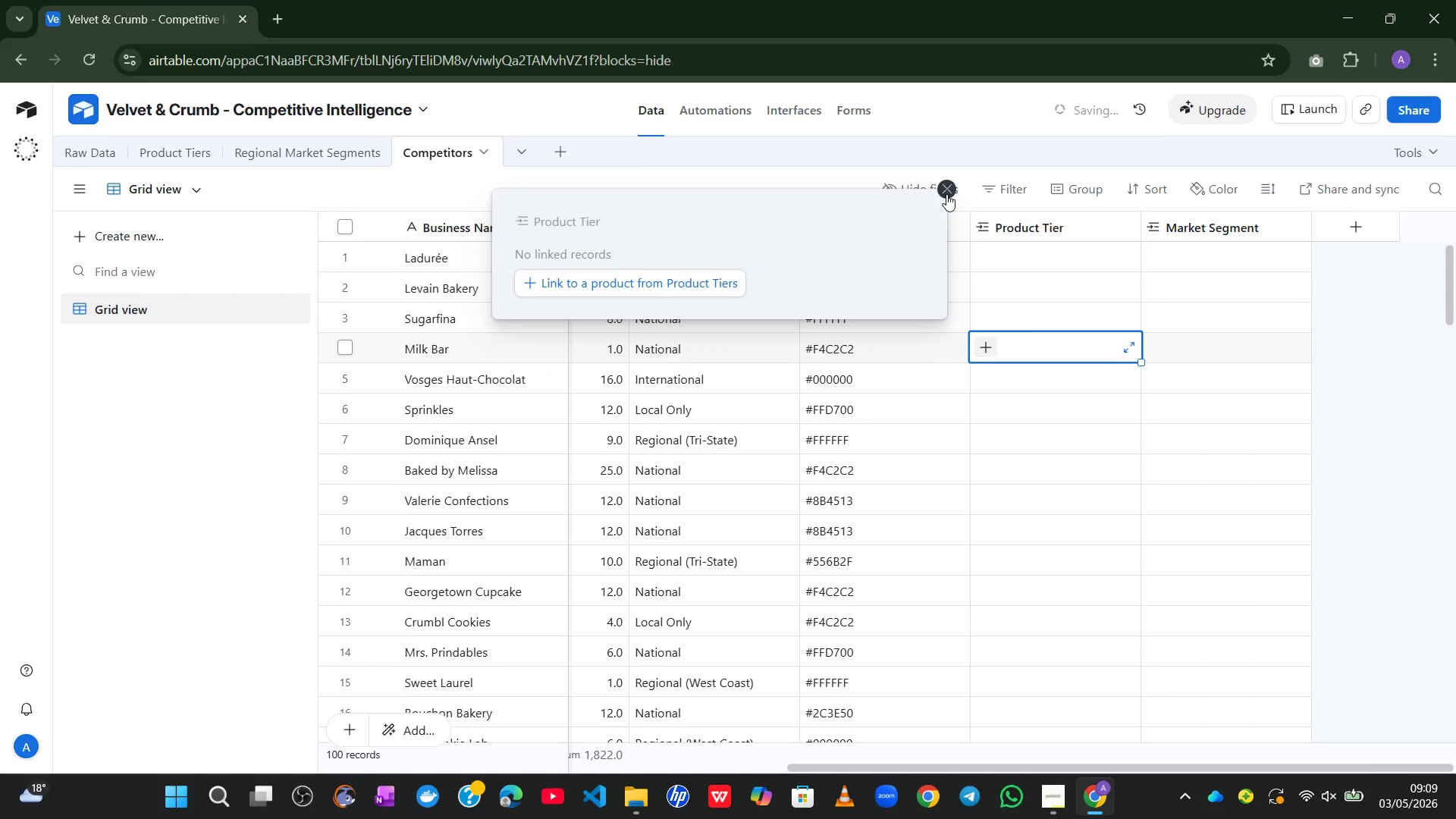 
left_click([947, 193])
 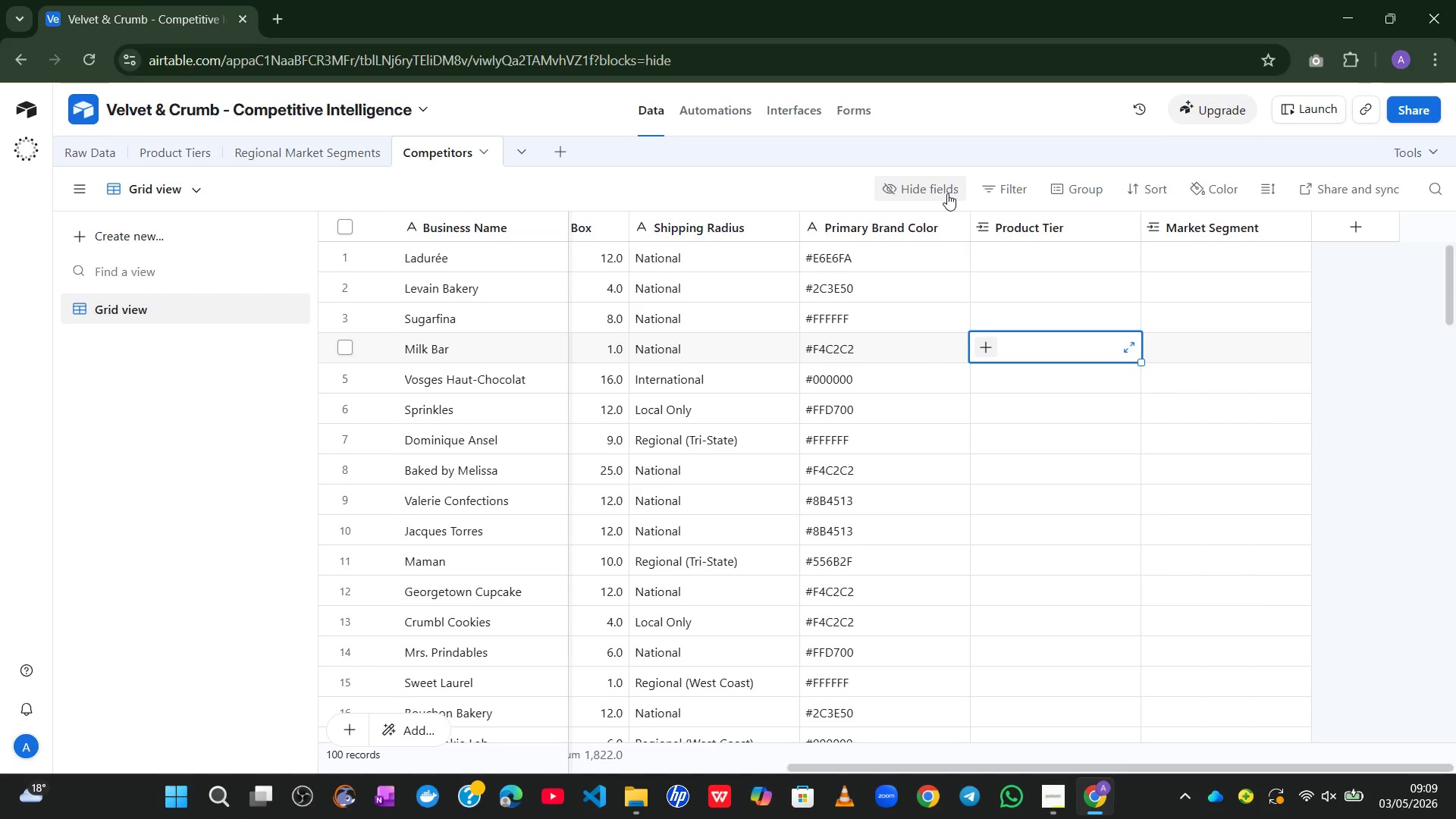 
wait(25.31)
 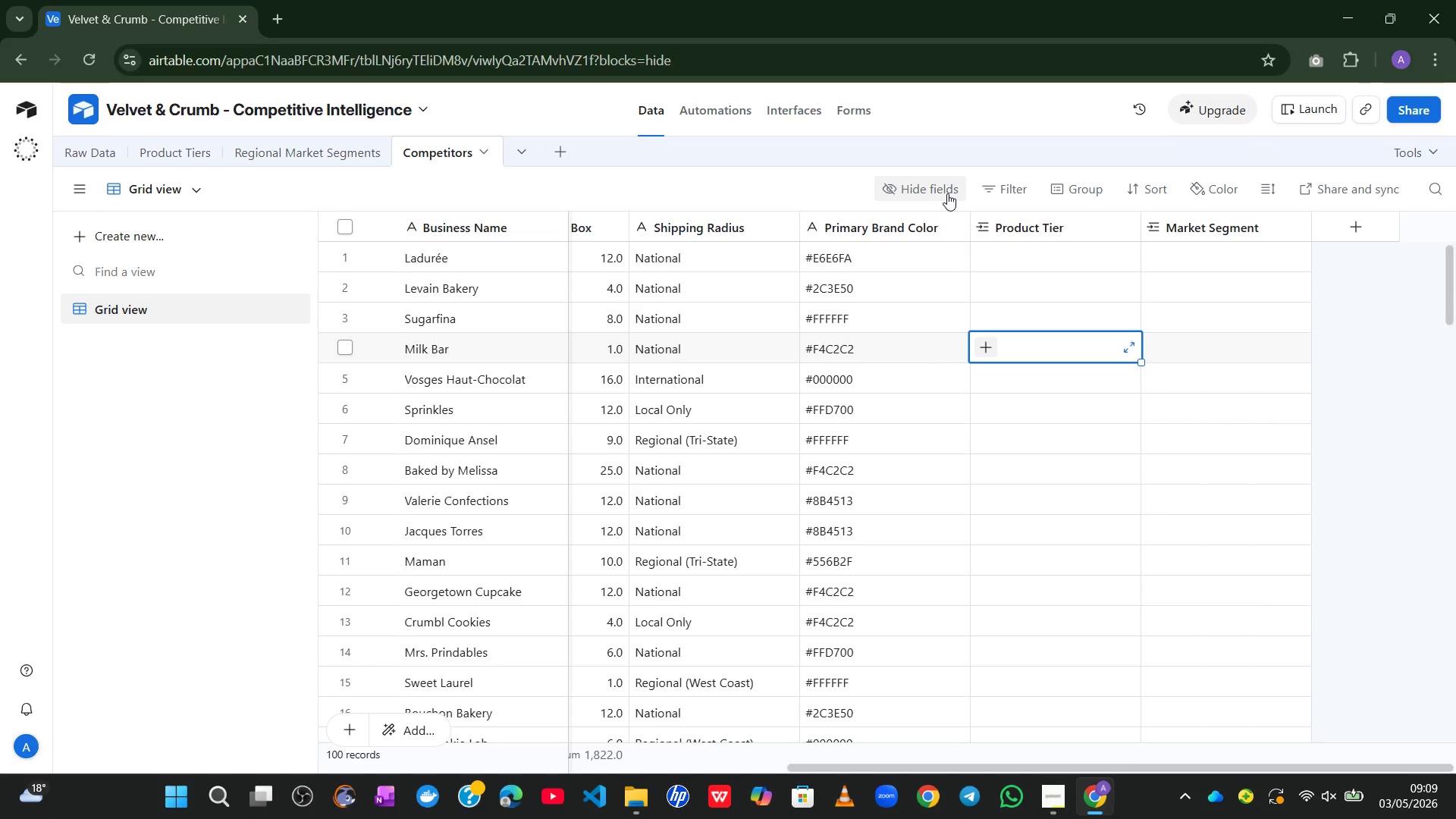 
right_click([1029, 230])
 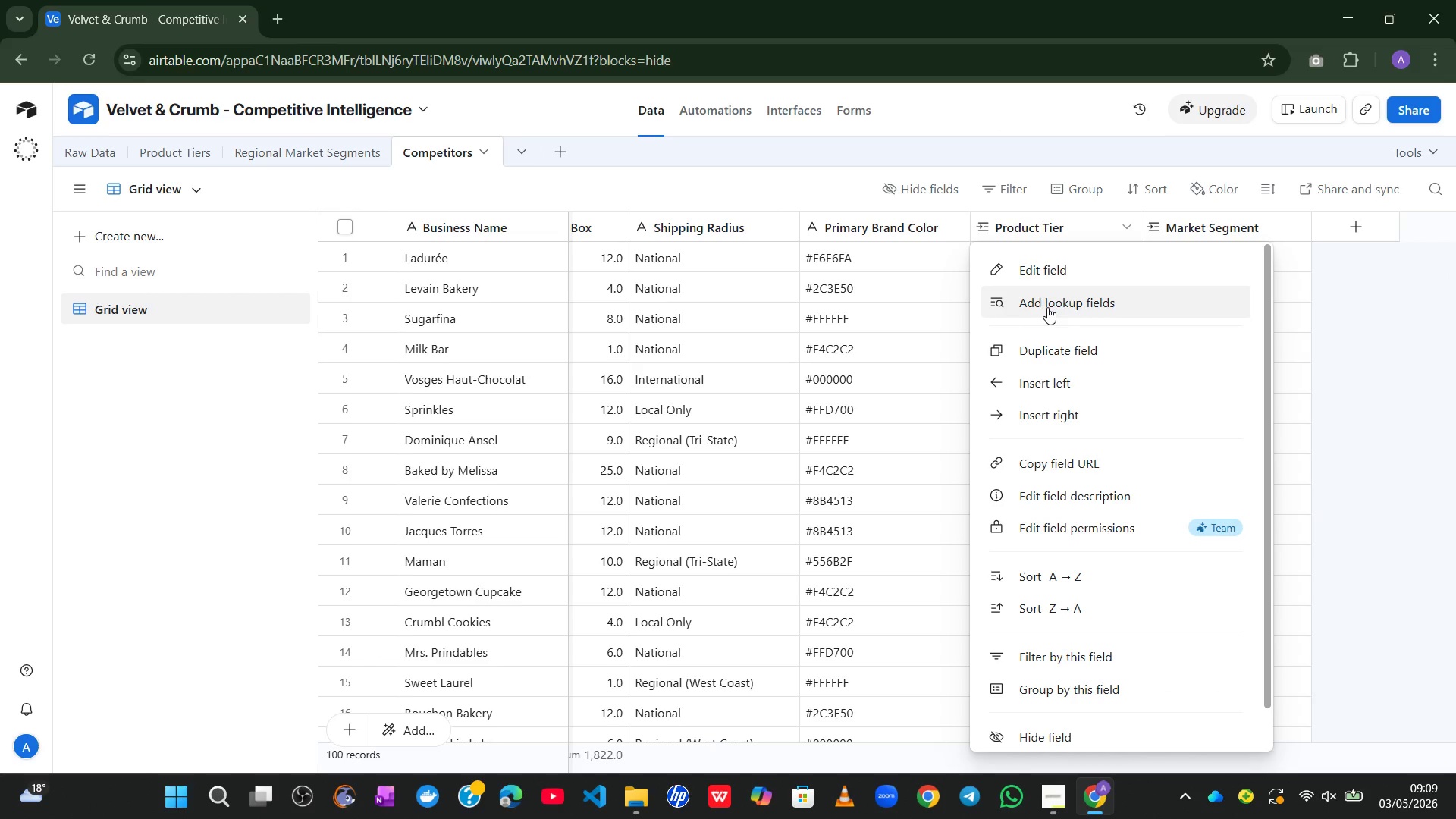 
wait(13.21)
 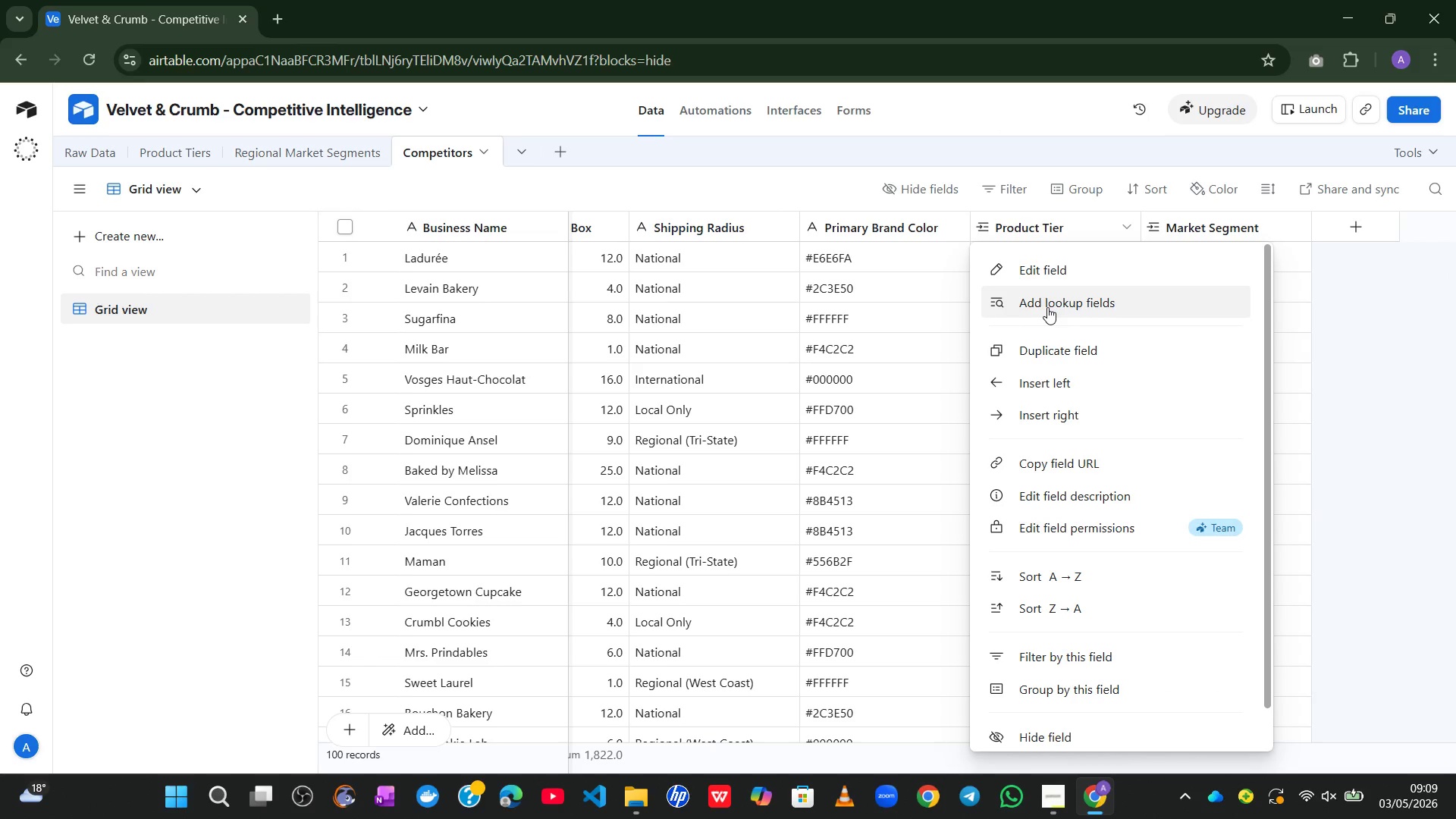 
mouse_move([1043, 497])
 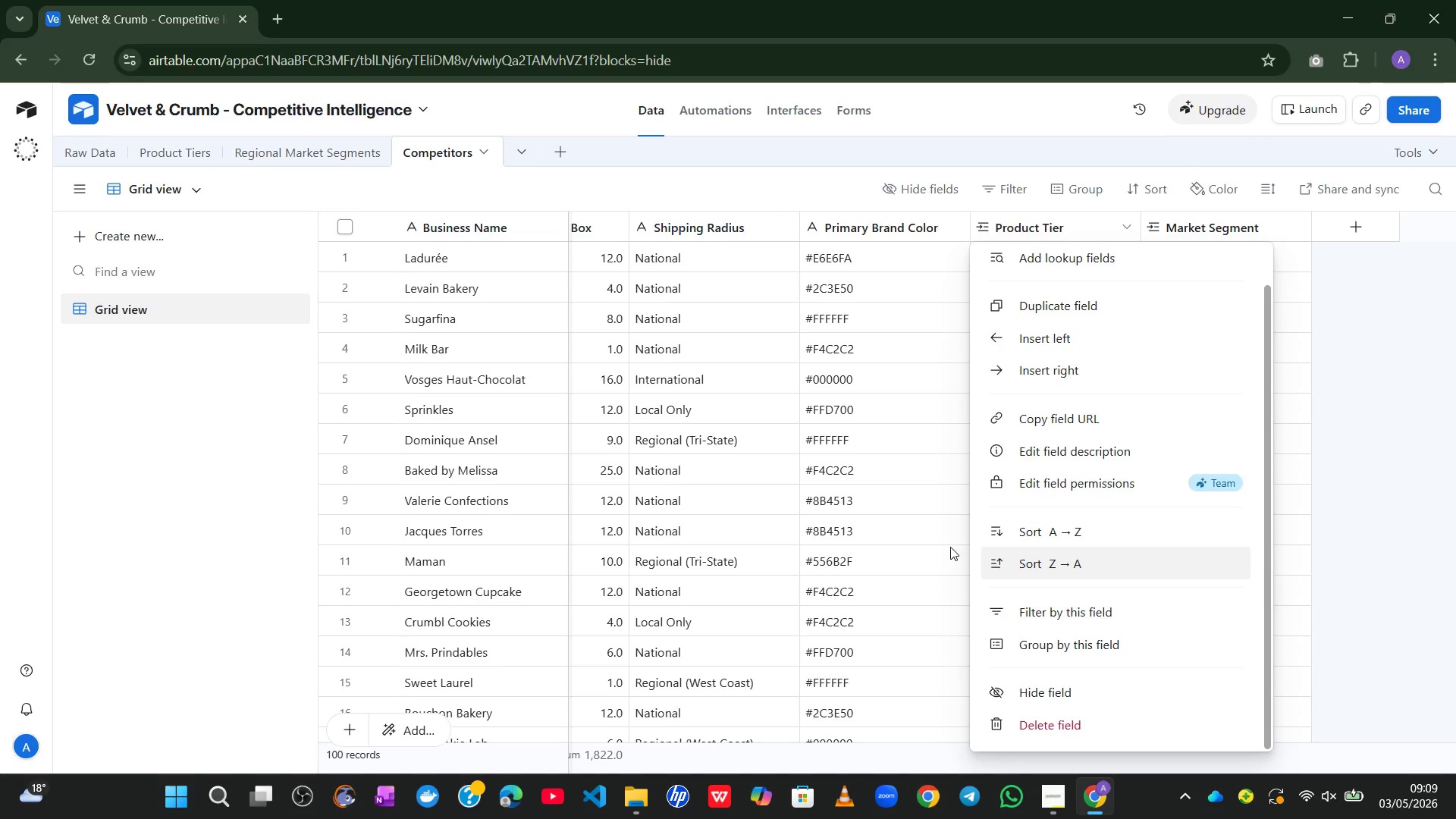 
left_click([950, 547])
 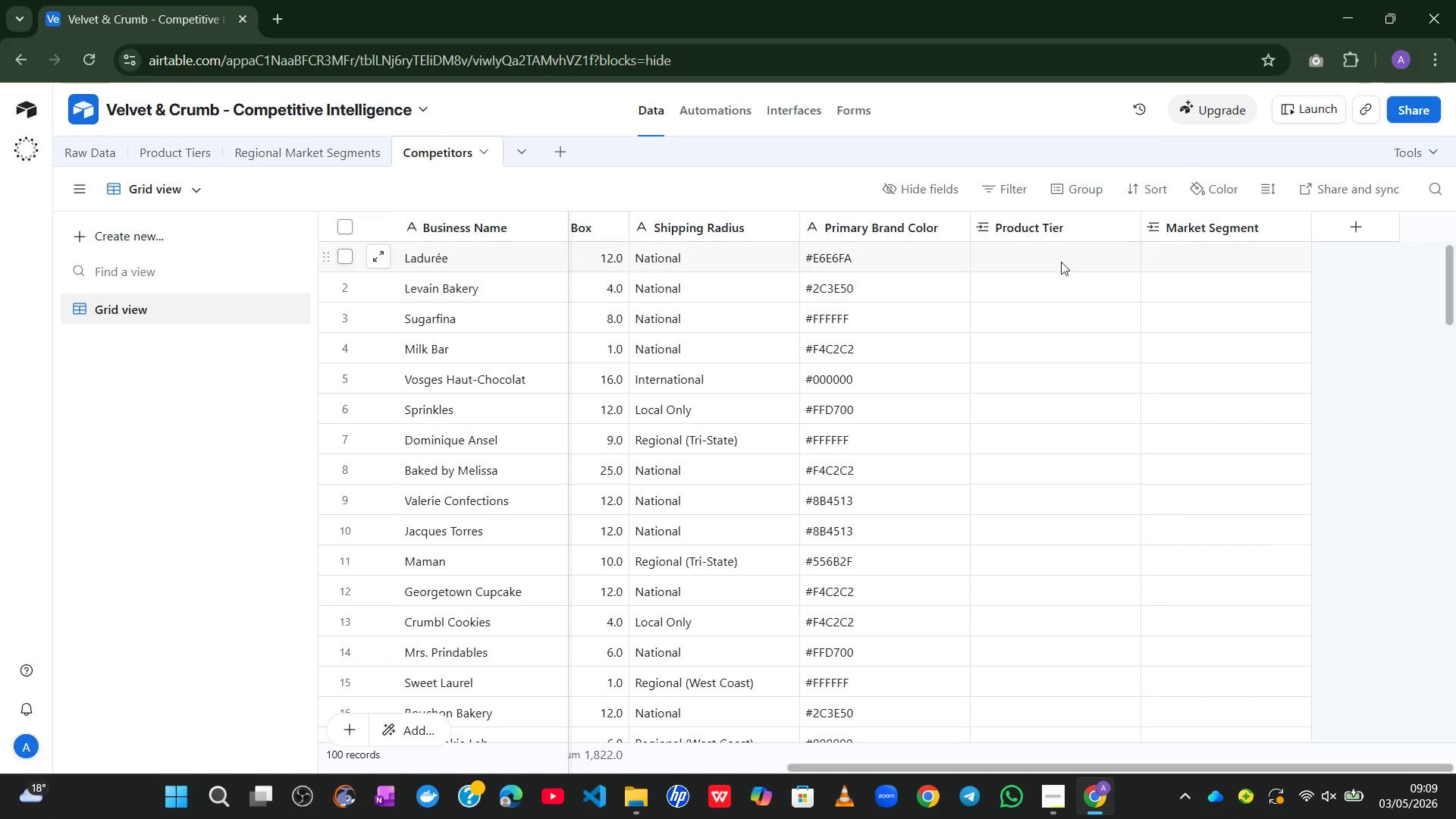 
left_click([1059, 262])
 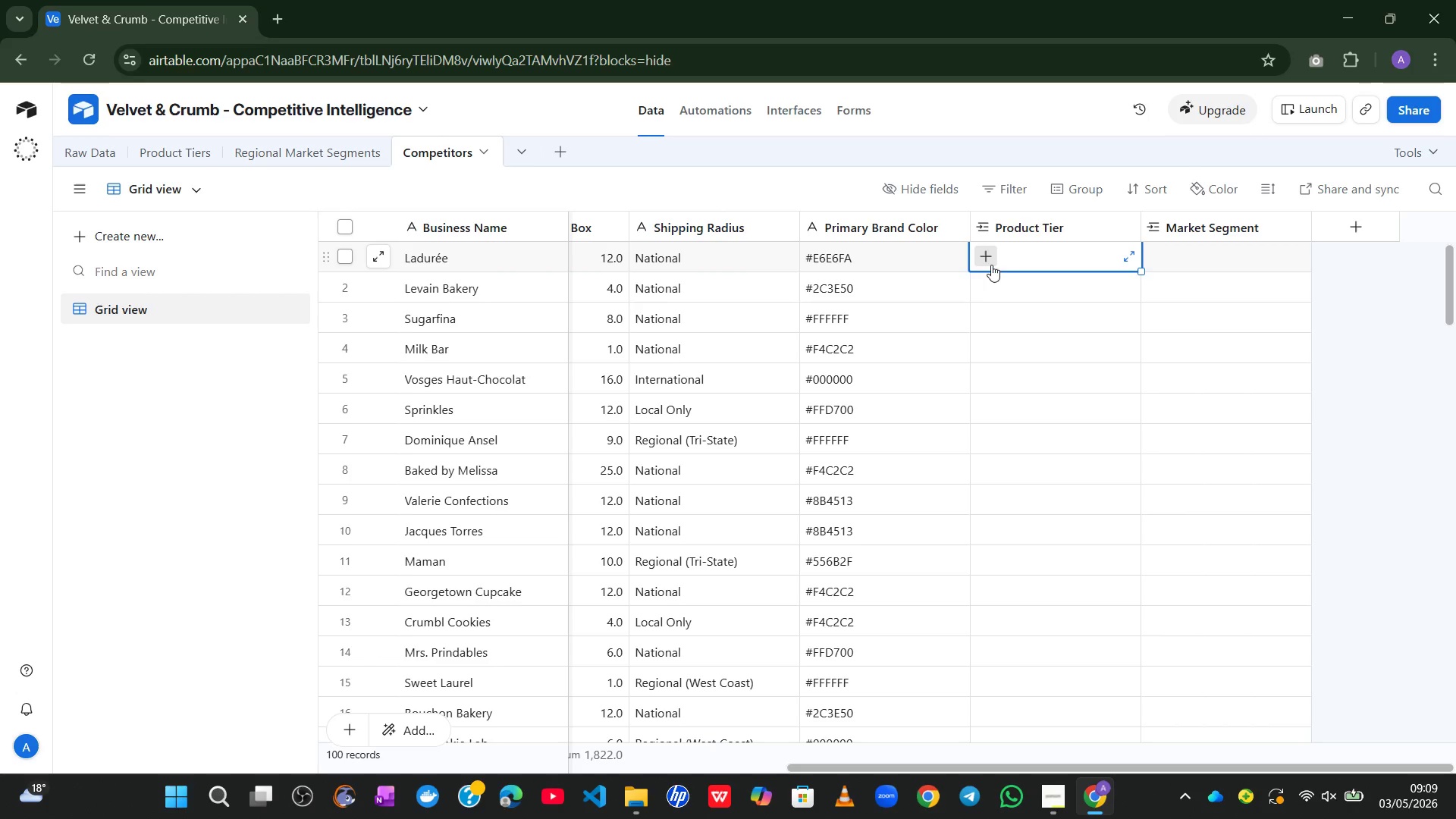 
mouse_move([966, 259])
 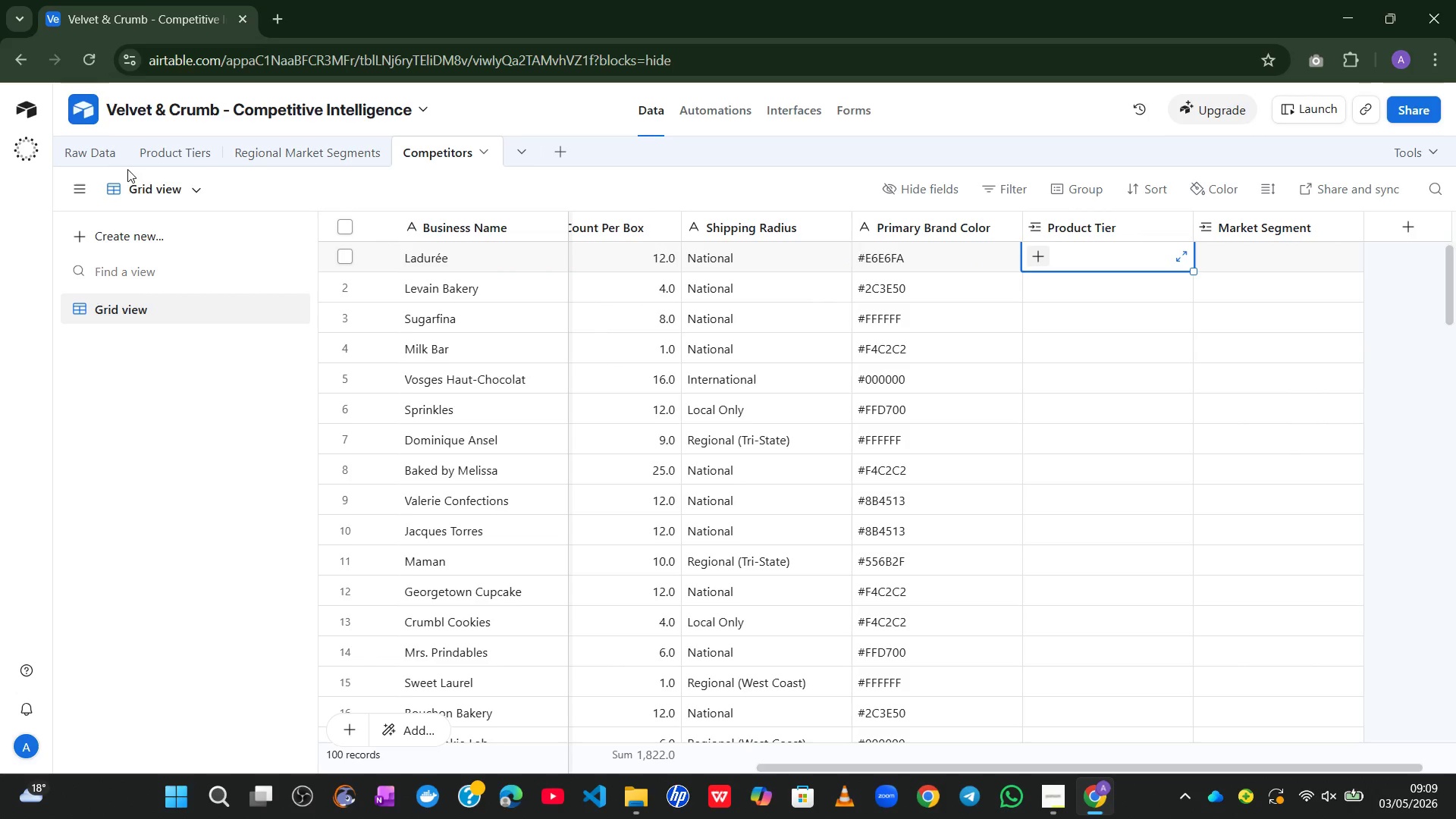 
left_click([93, 158])
 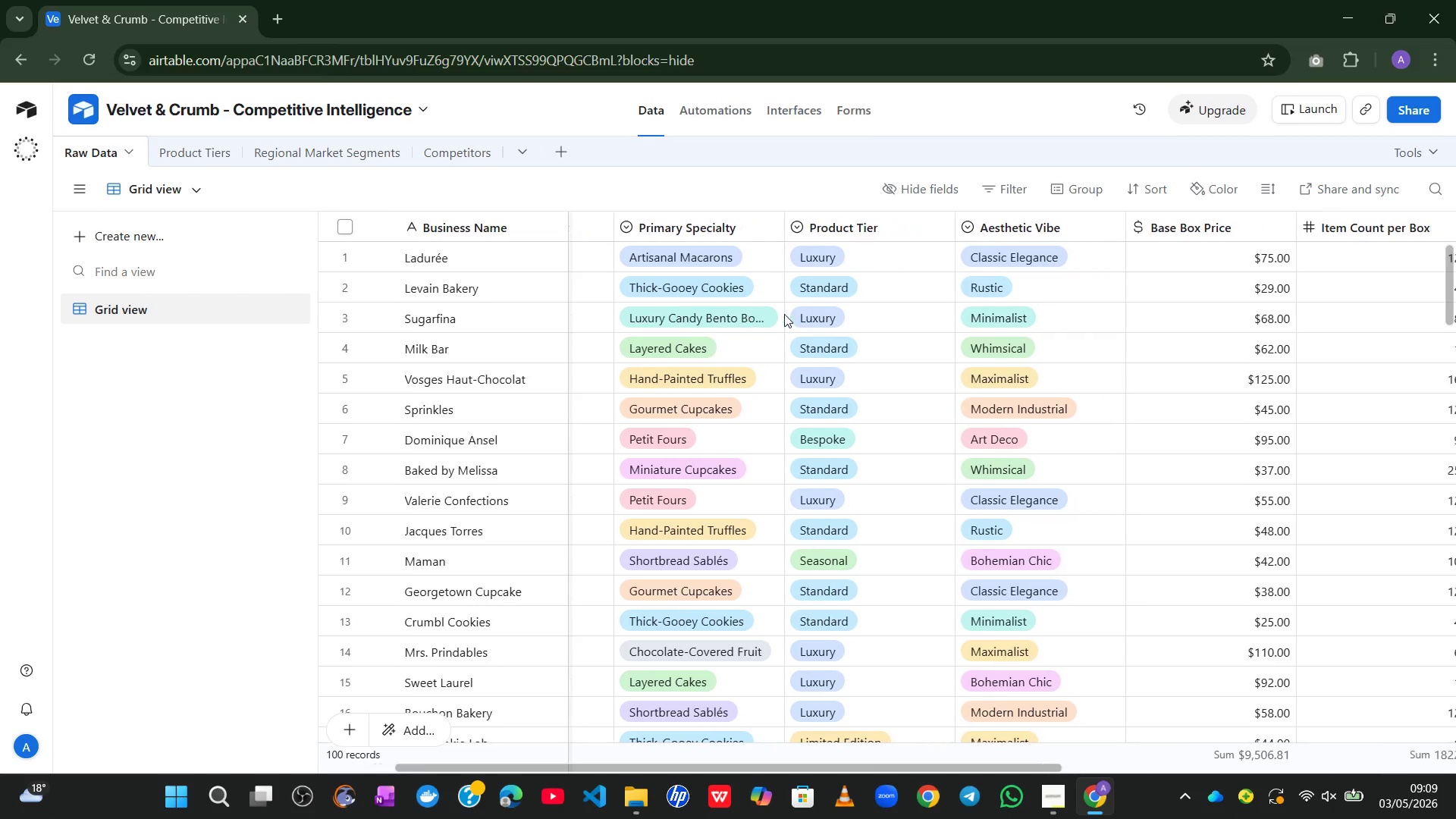 
wait(10.83)
 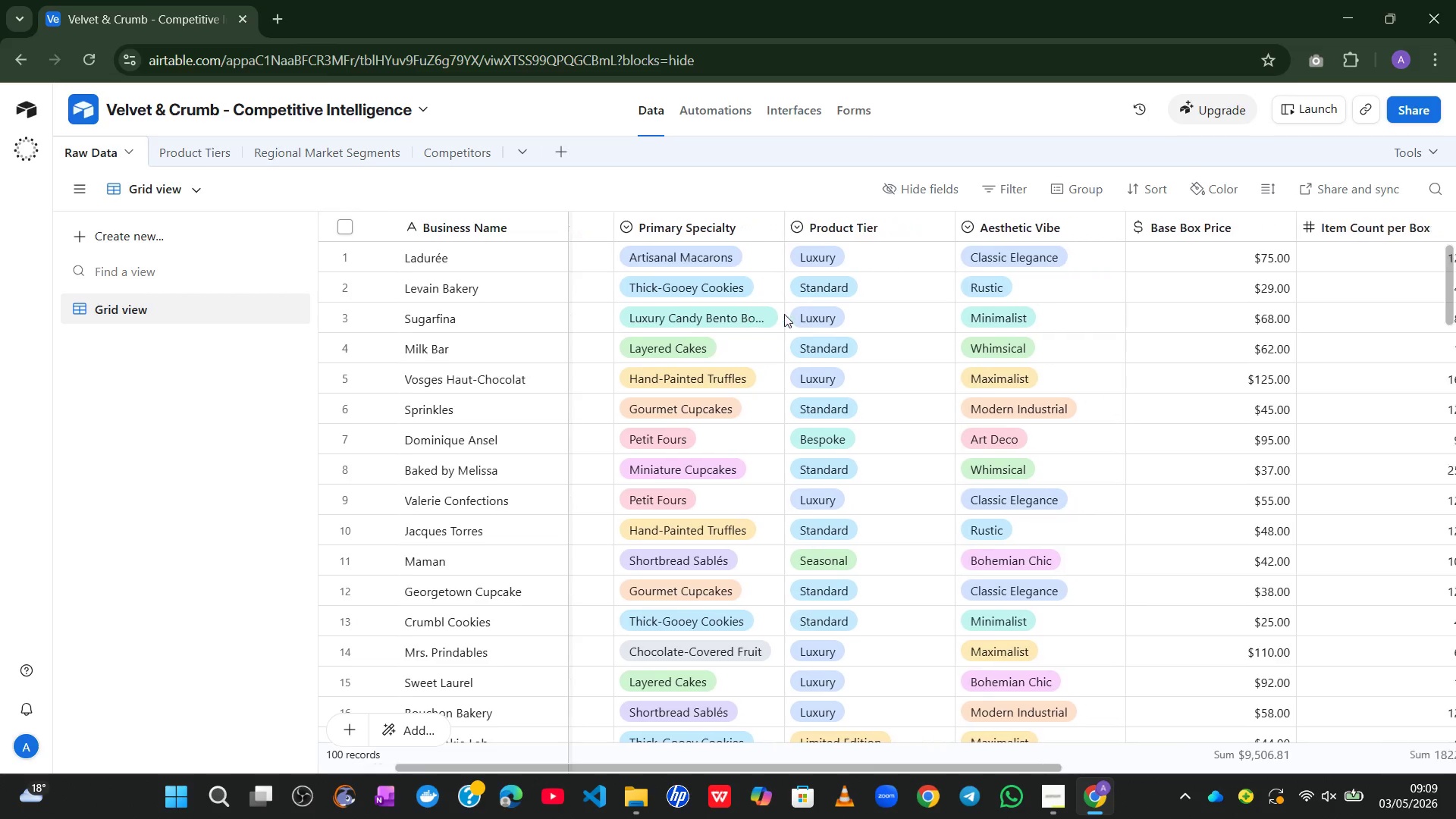 
left_click([202, 162])
 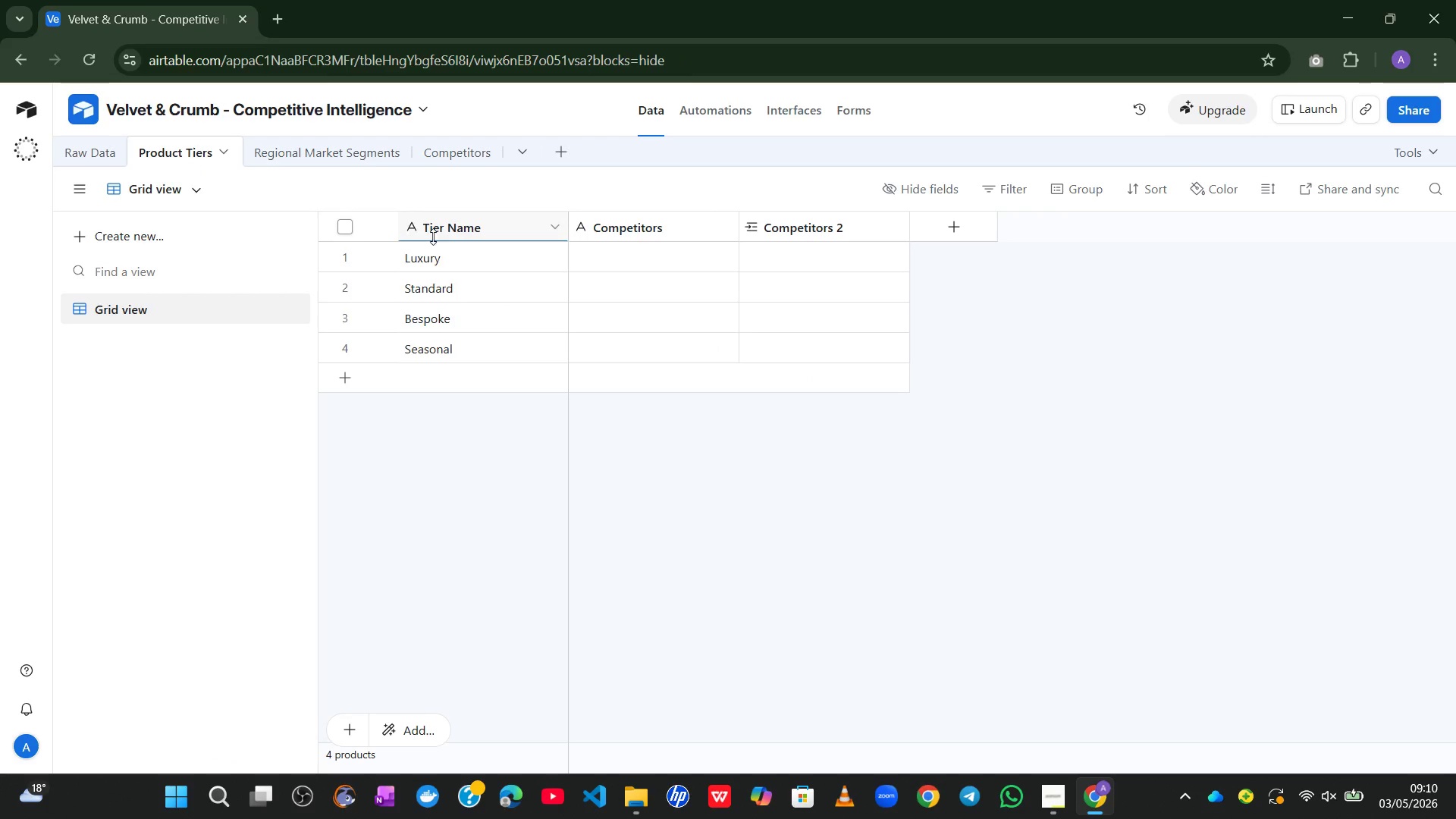 
left_click([428, 226])
 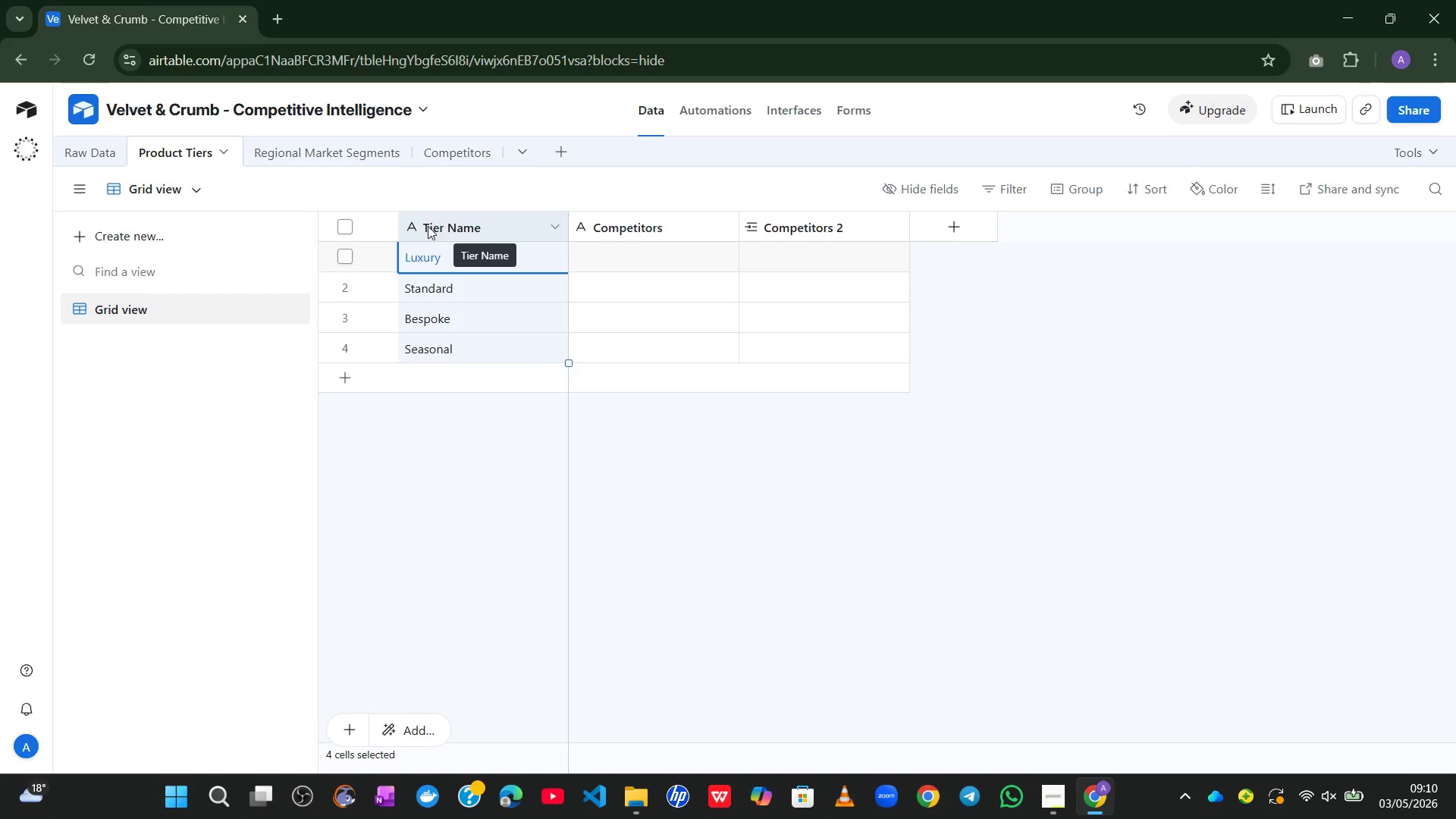 
right_click([428, 226])
 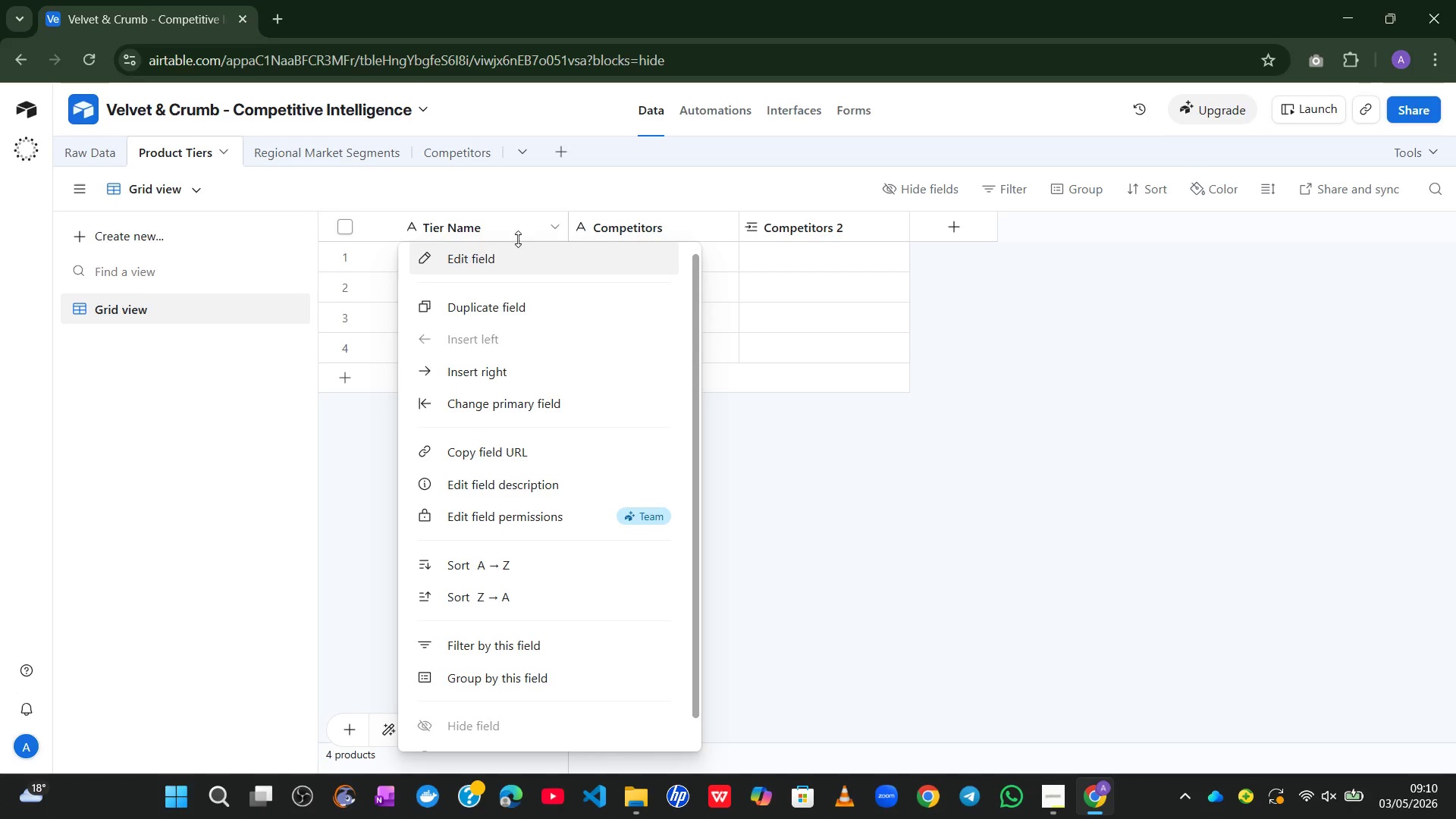 
double_click([488, 218])
 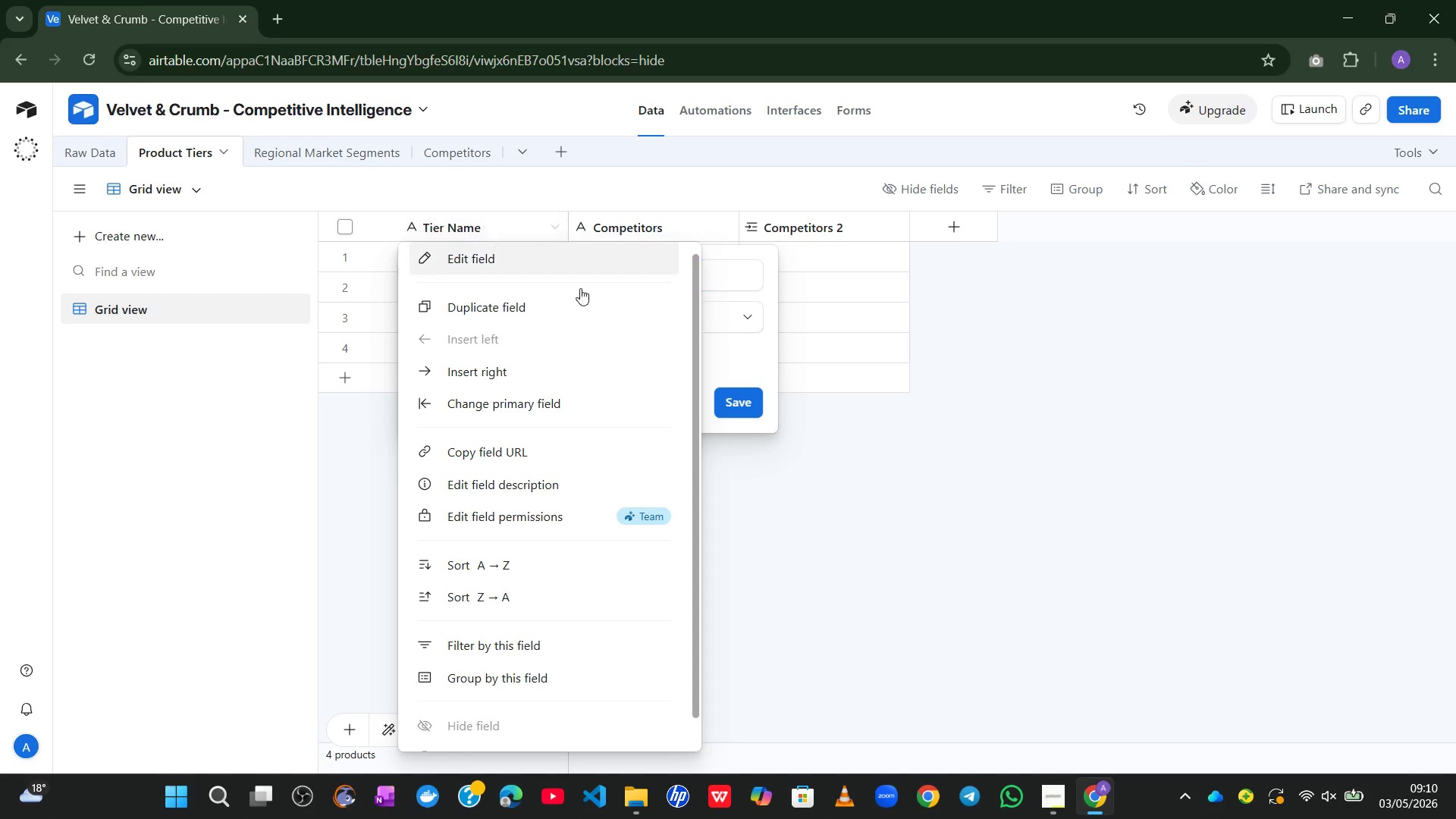 
left_click([946, 508])
 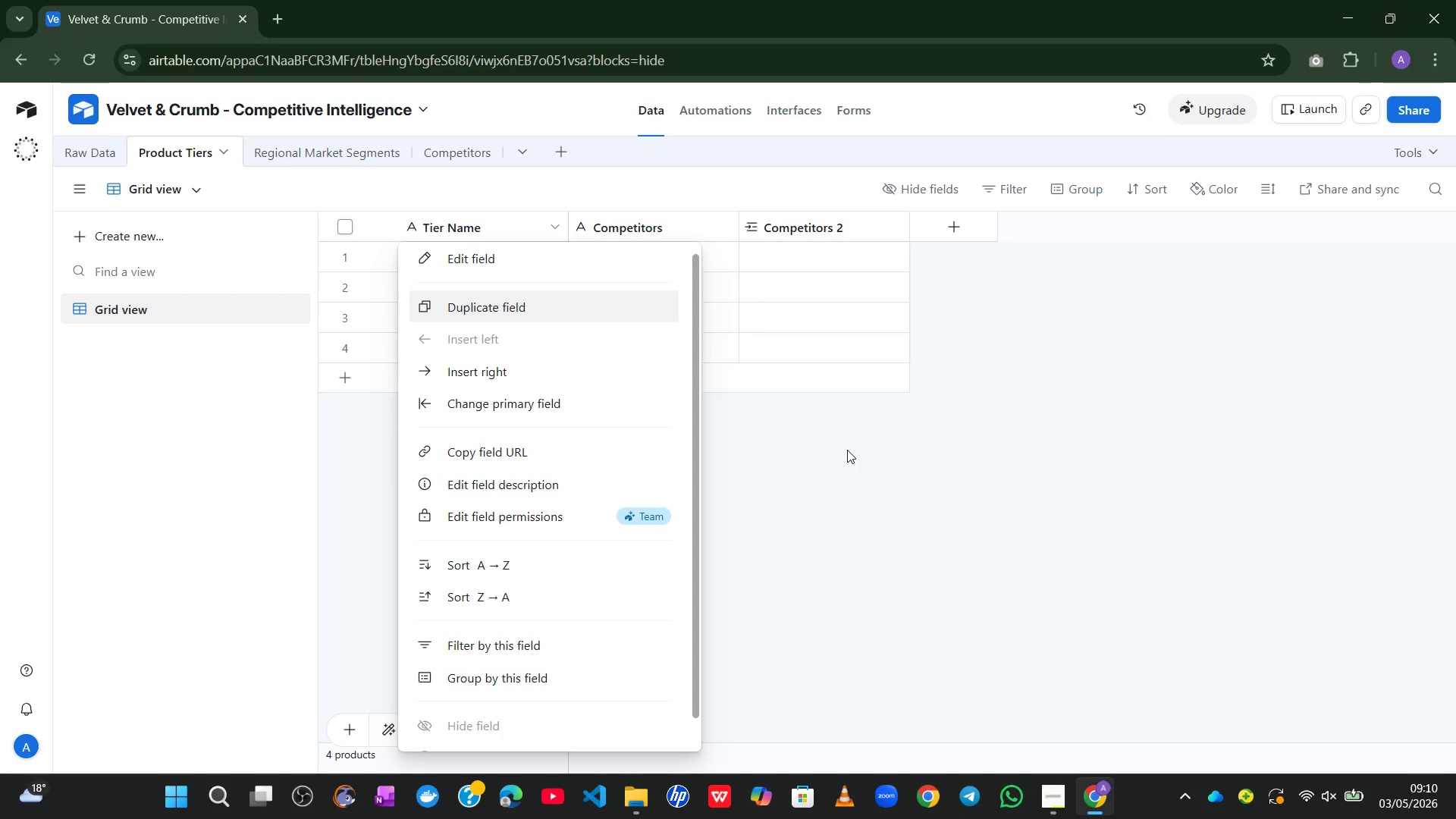 
left_click([848, 451])
 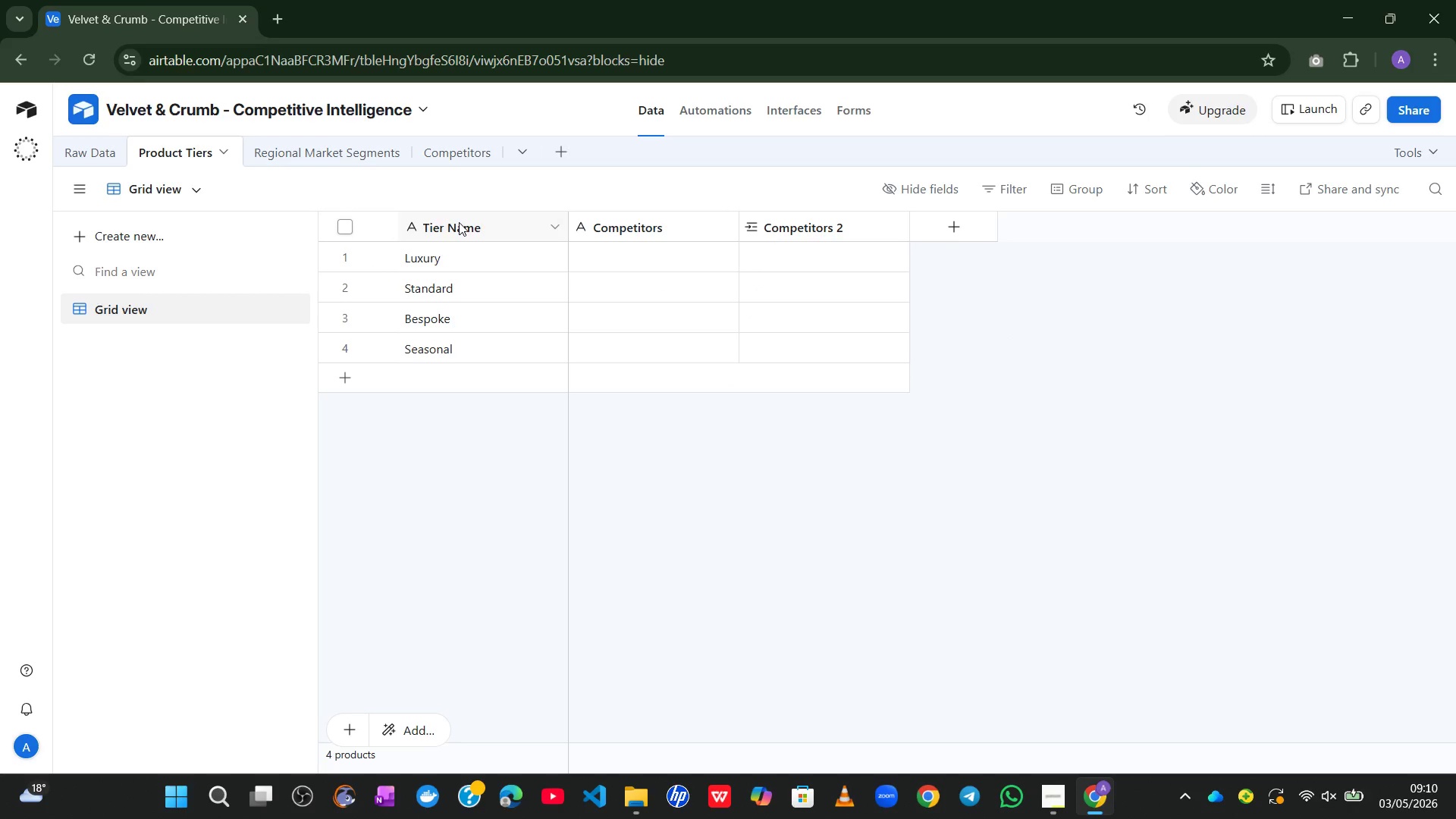 
double_click([459, 222])
 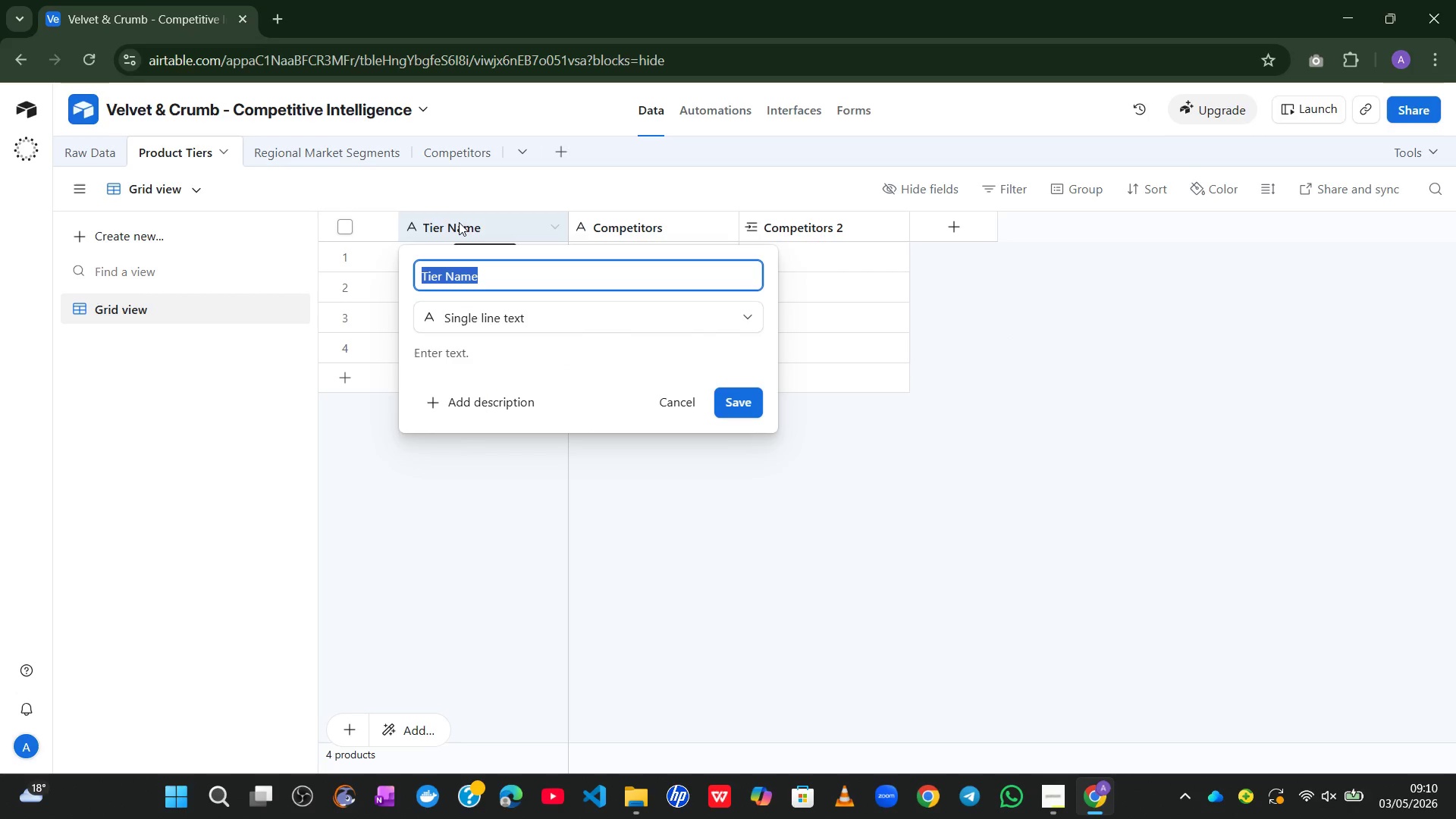 
left_click([459, 222])
 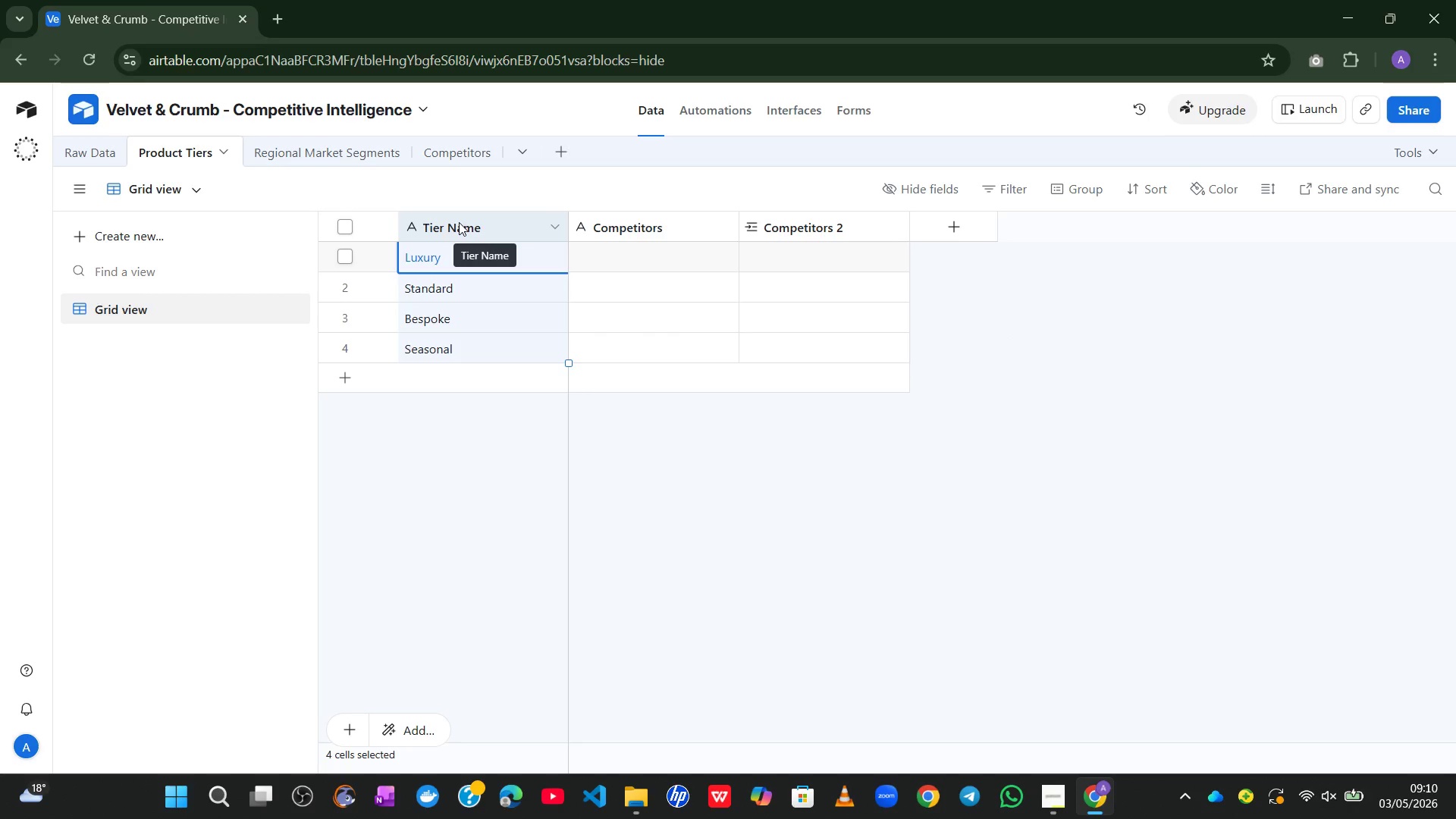 
double_click([459, 222])
 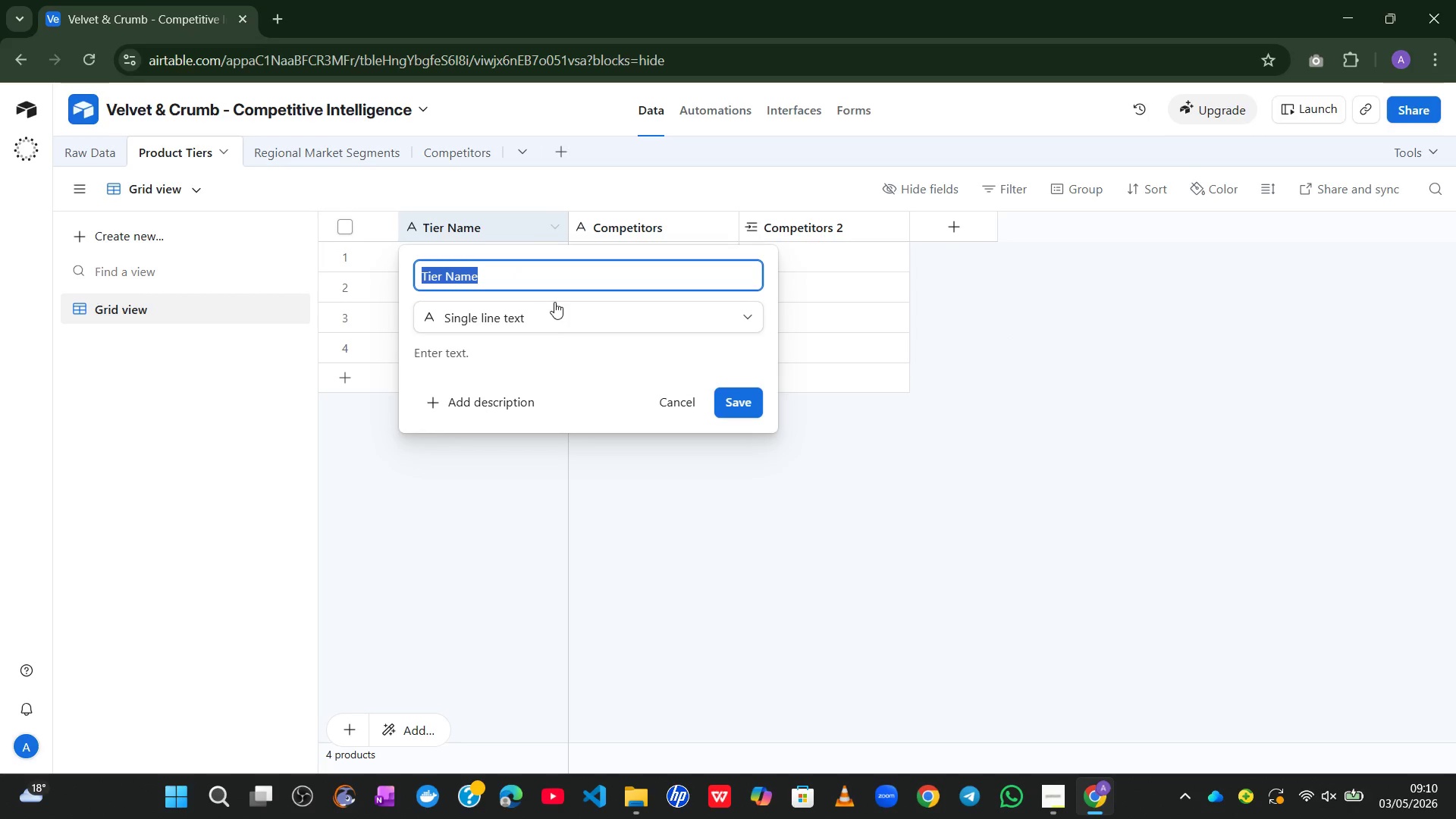 
left_click([550, 312])
 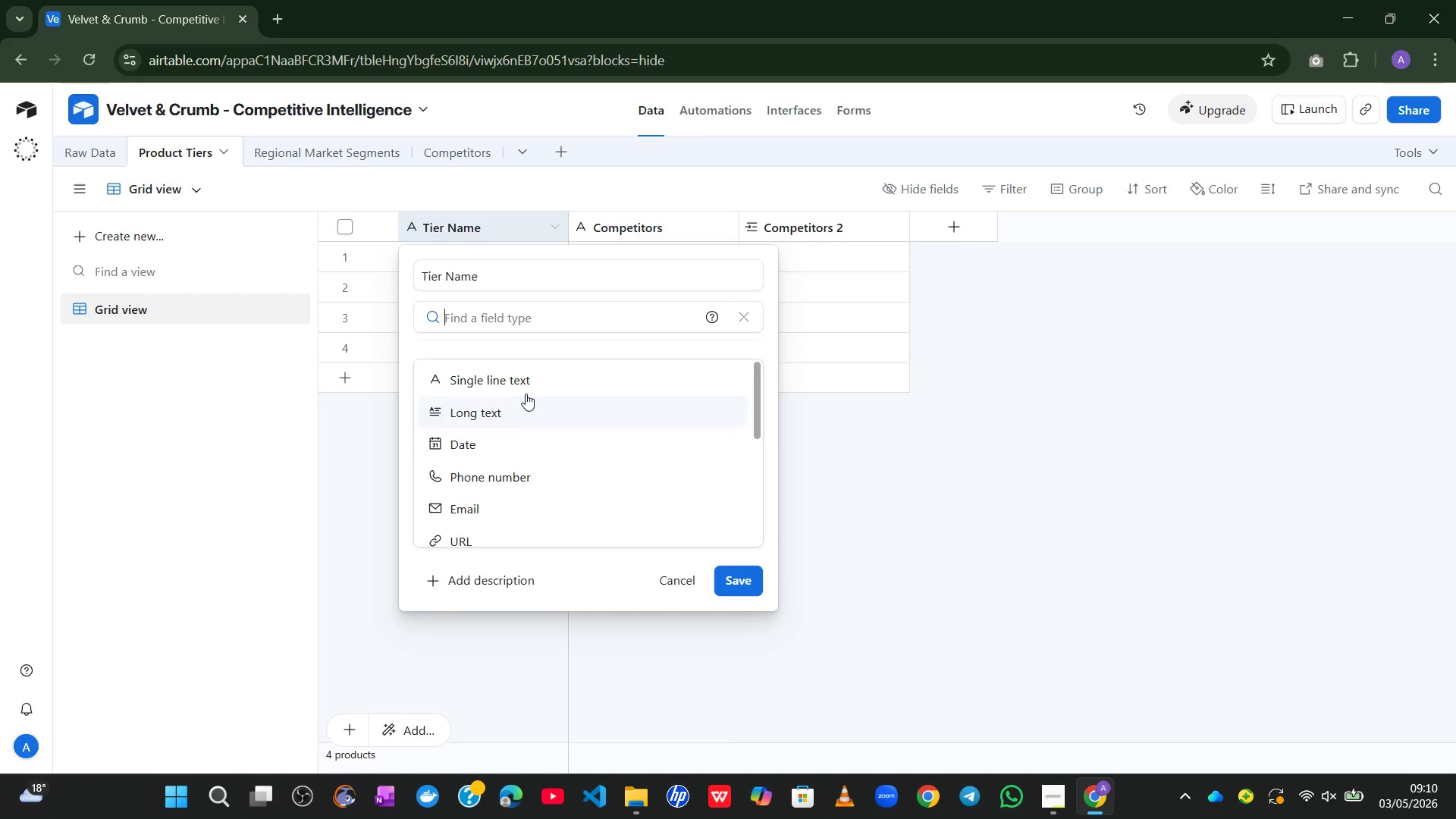 
wait(6.49)
 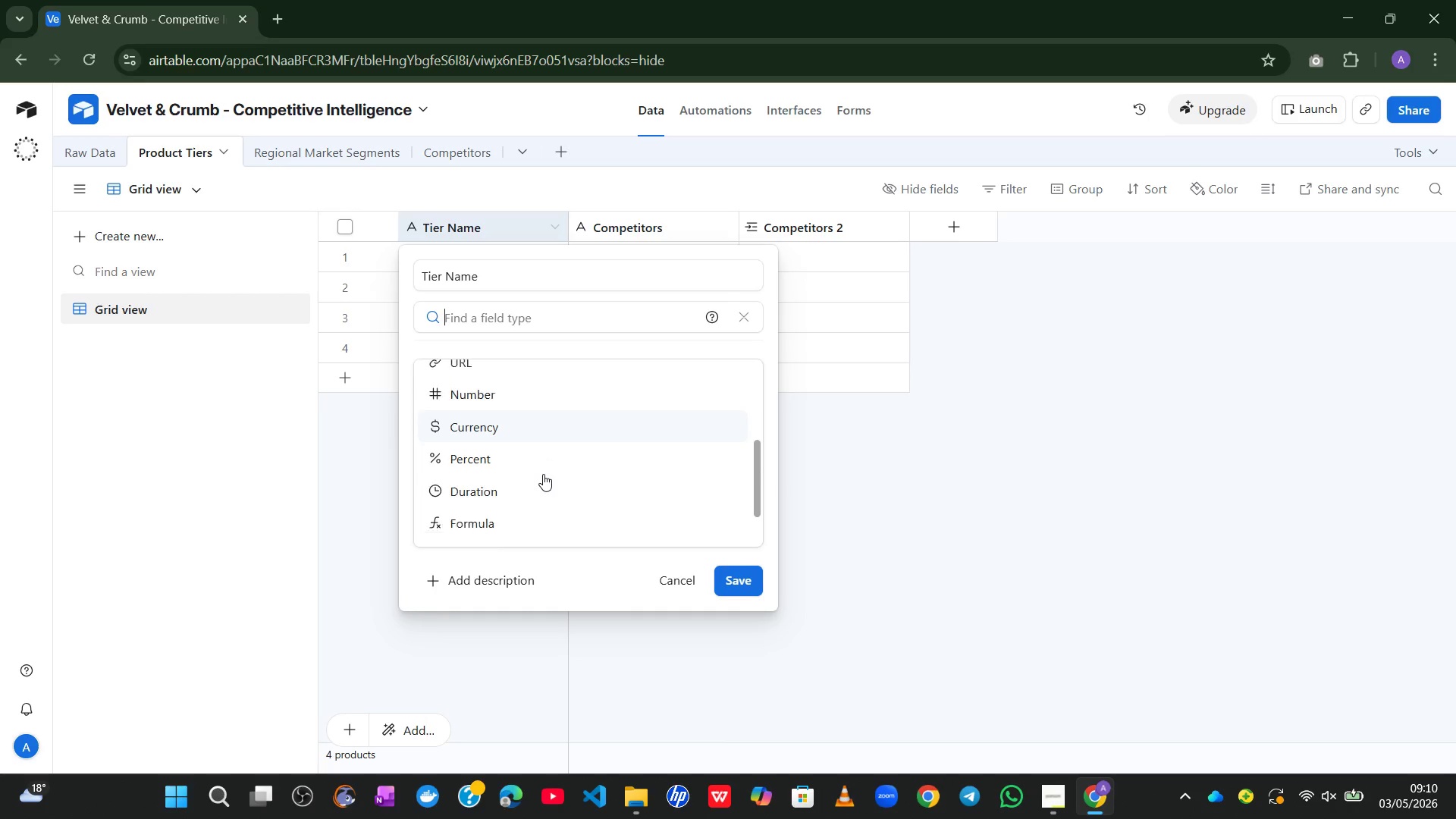 
left_click_drag(start_coordinate=[692, 600], to_coordinate=[689, 595])
 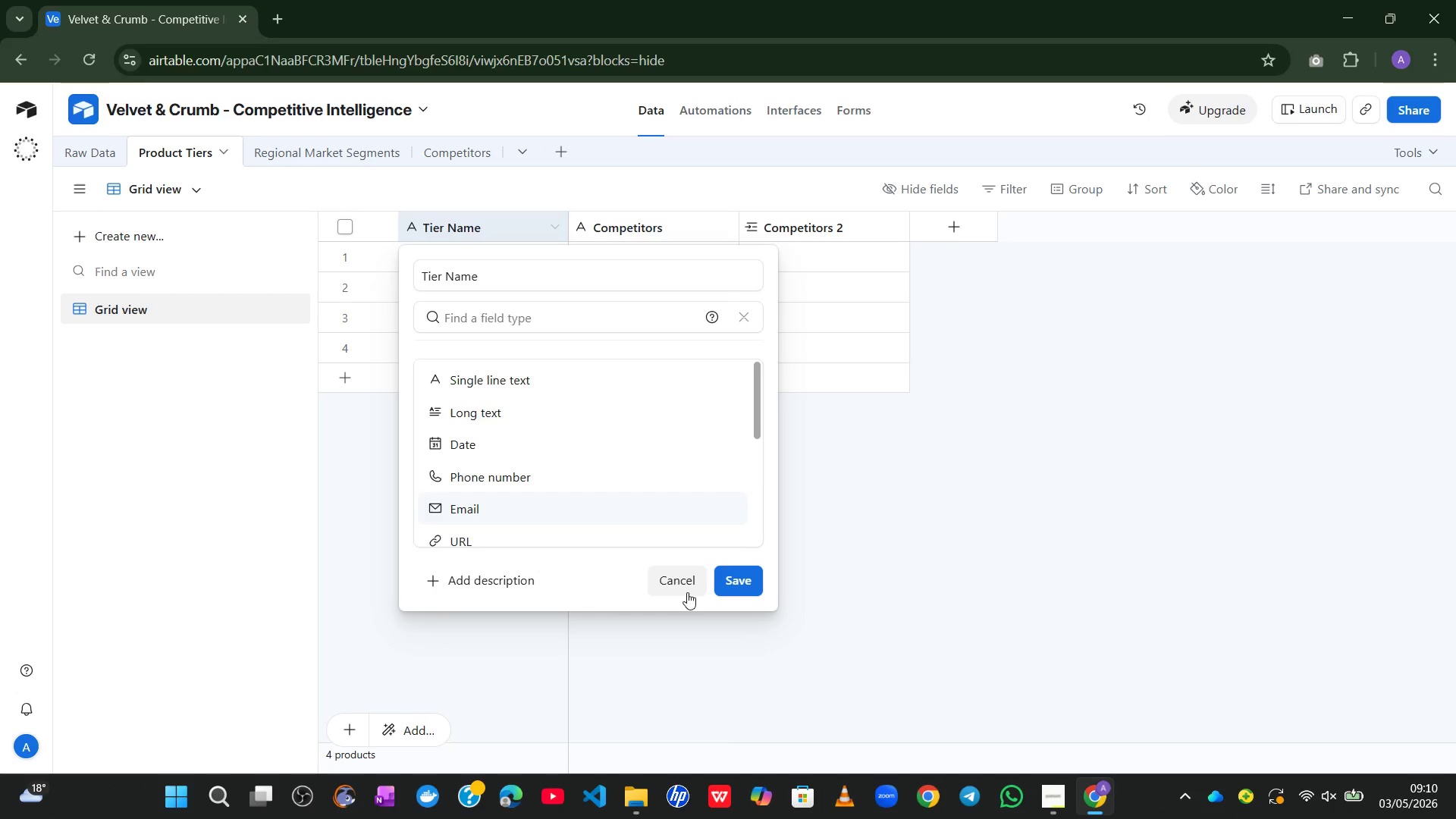 
left_click([687, 592])
 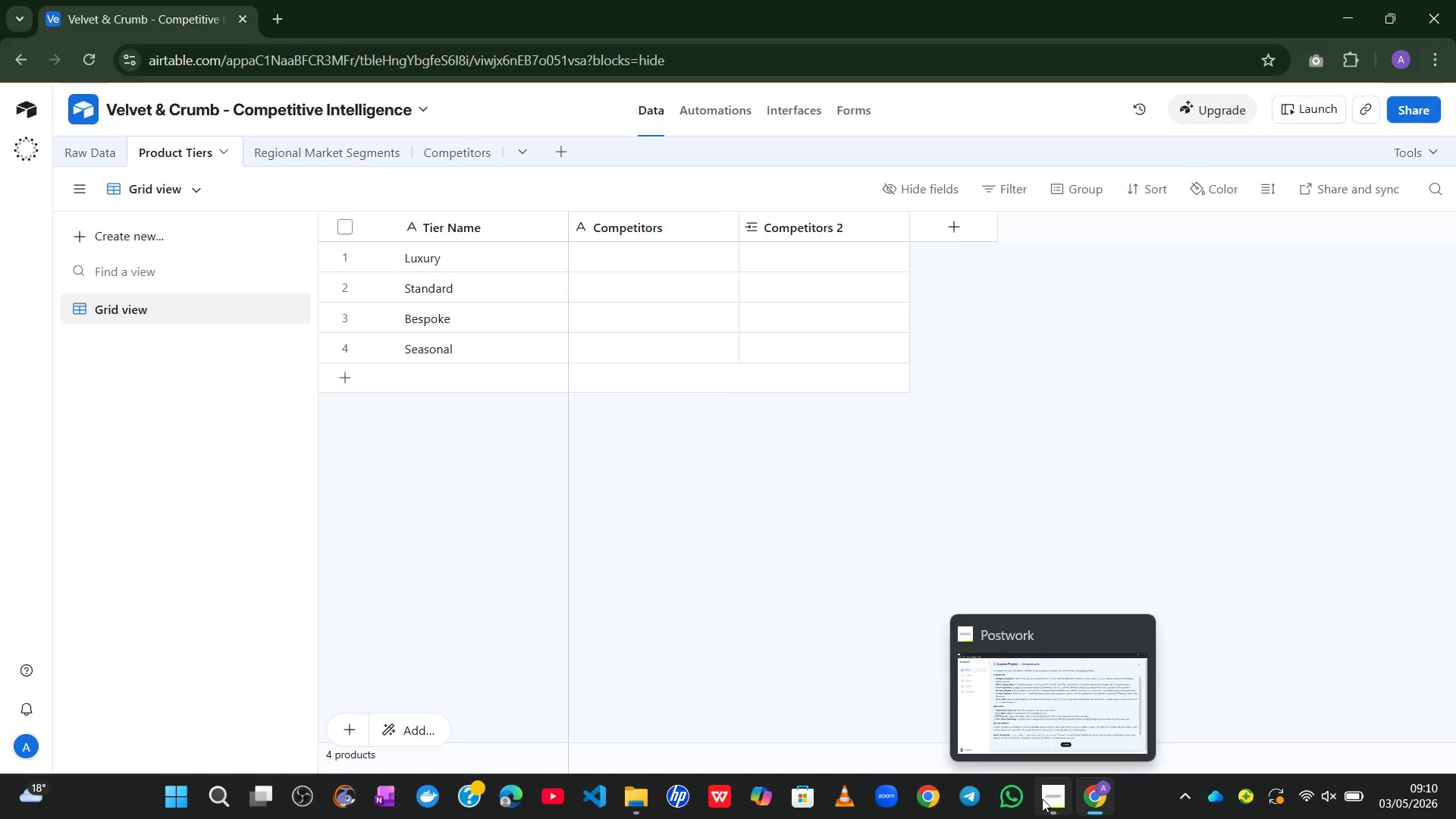 
wait(14.96)
 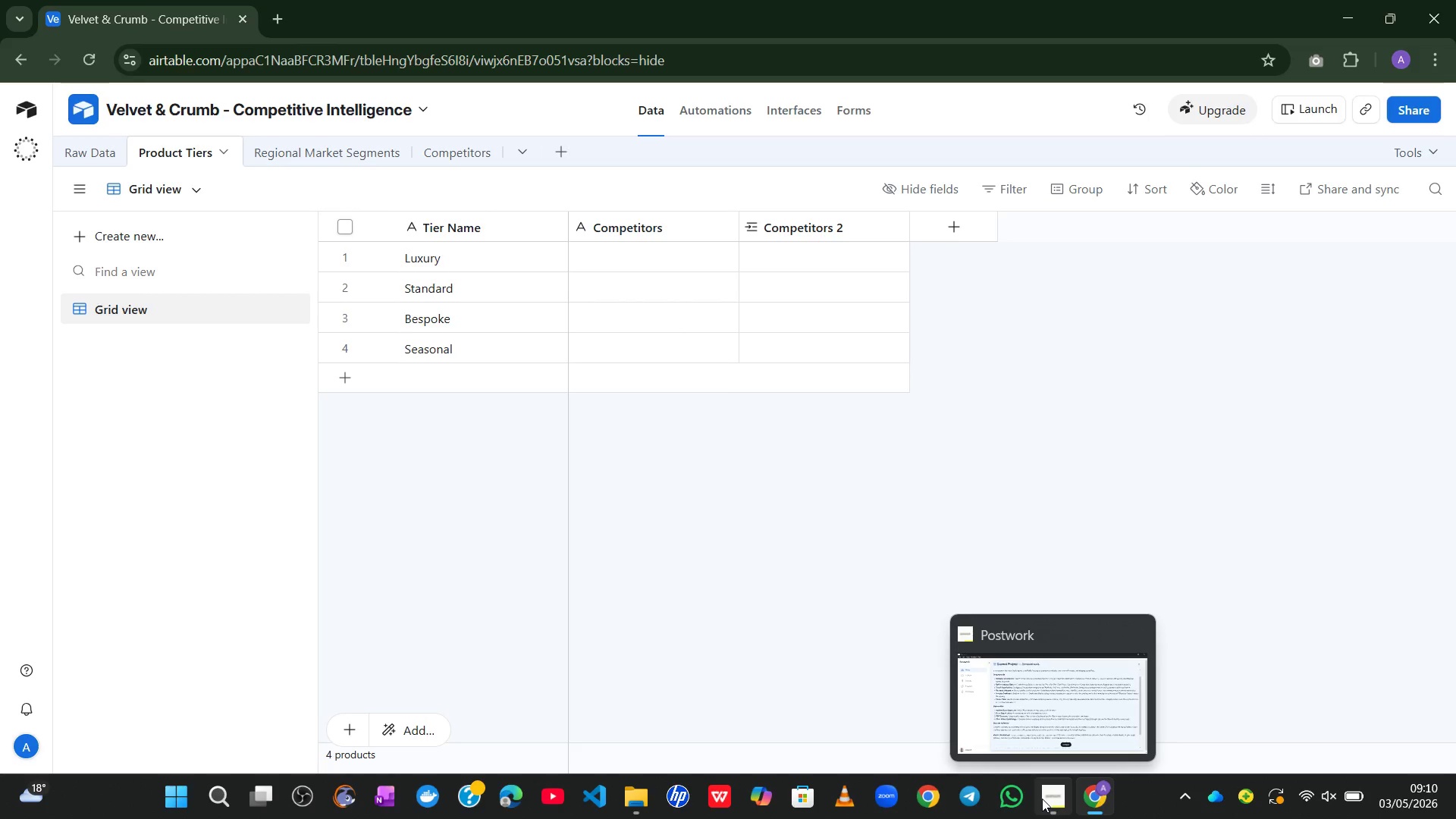 
mouse_move([945, 645])
 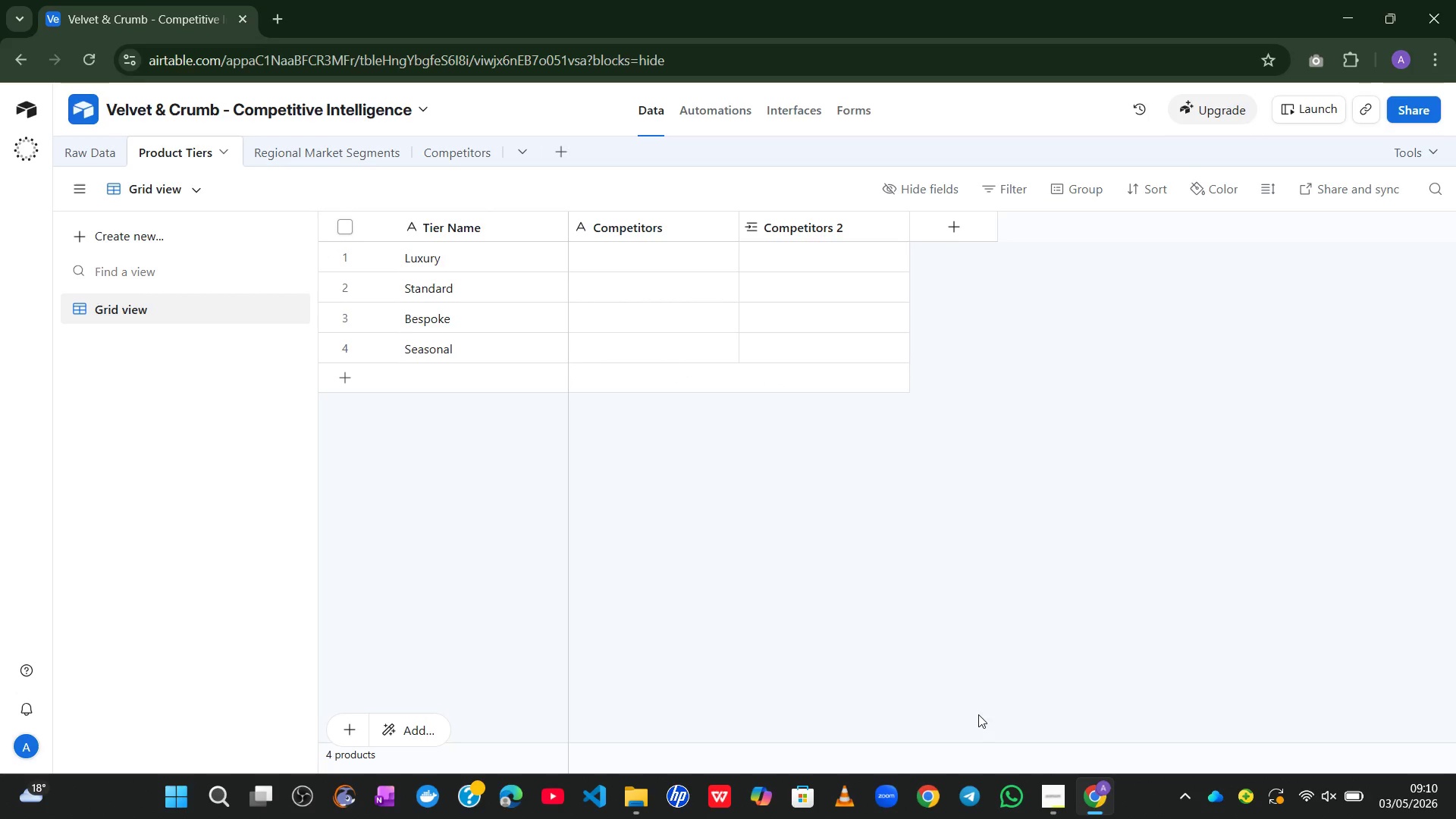 
left_click([1055, 795])